 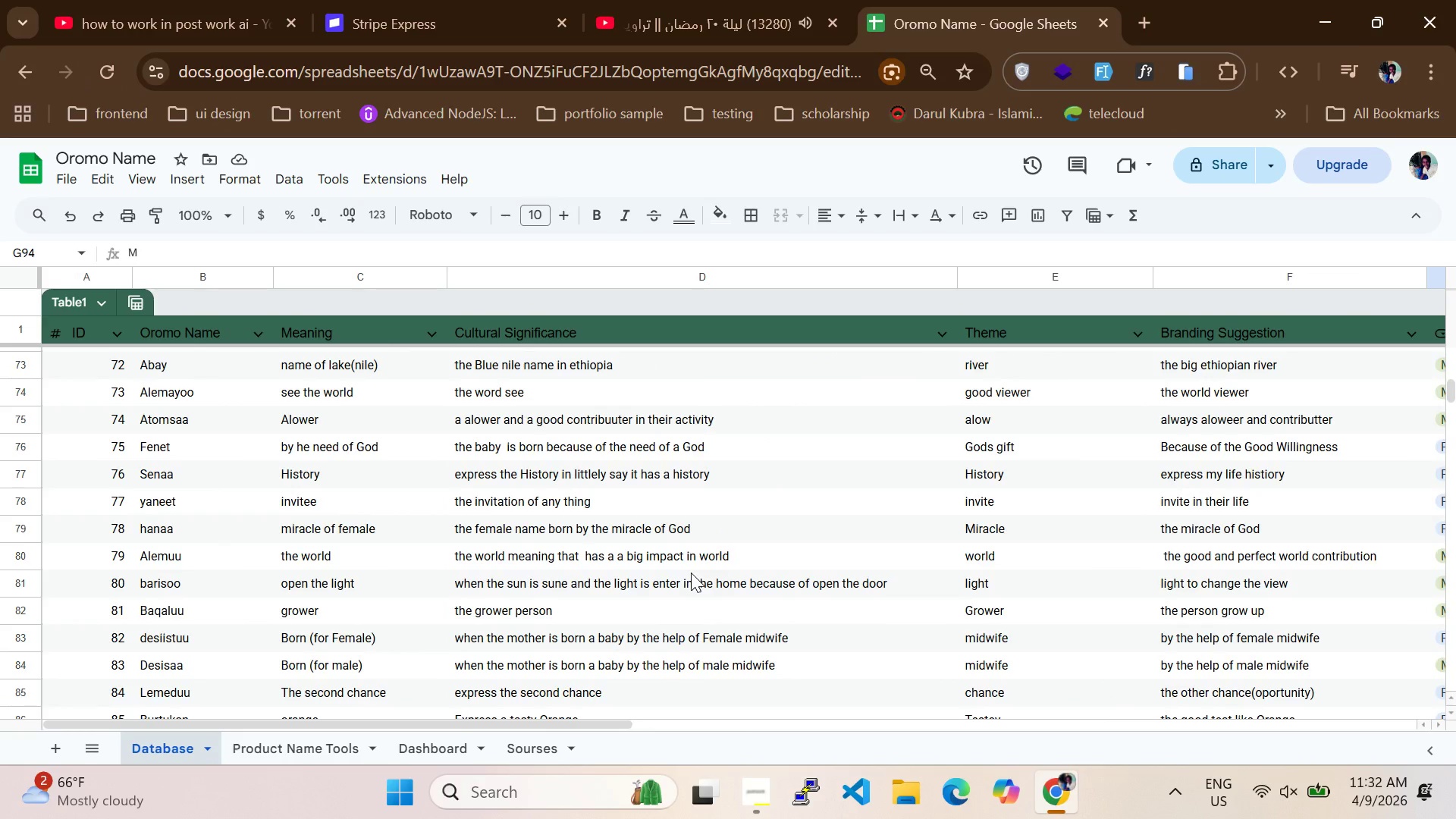 
hold_key(key=ControlLeft, duration=0.53)
scroll: coordinate [692, 573], scroll_direction: up, amount: 24.0
 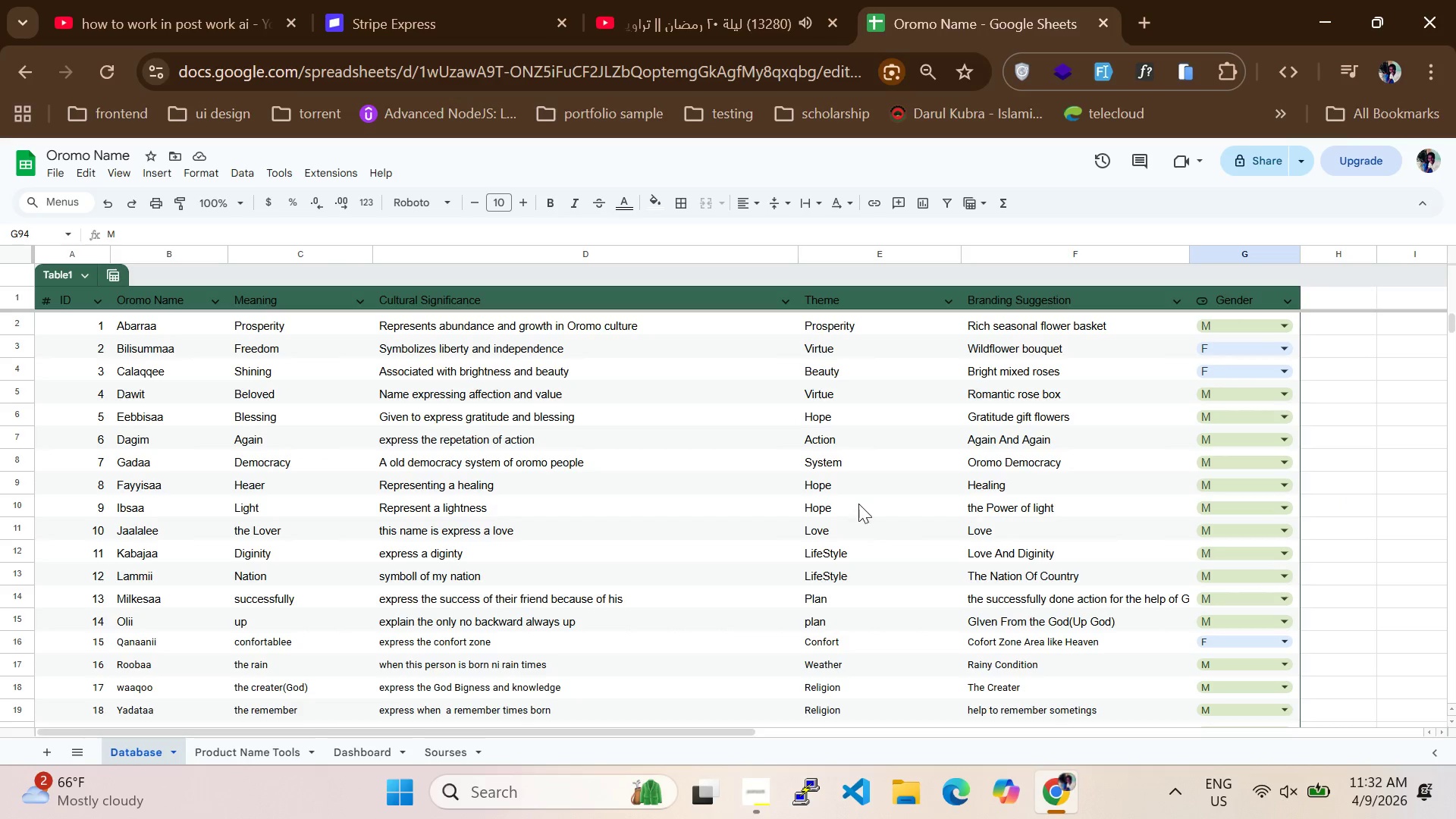 
scroll: coordinate [978, 531], scroll_direction: down, amount: 15.0
 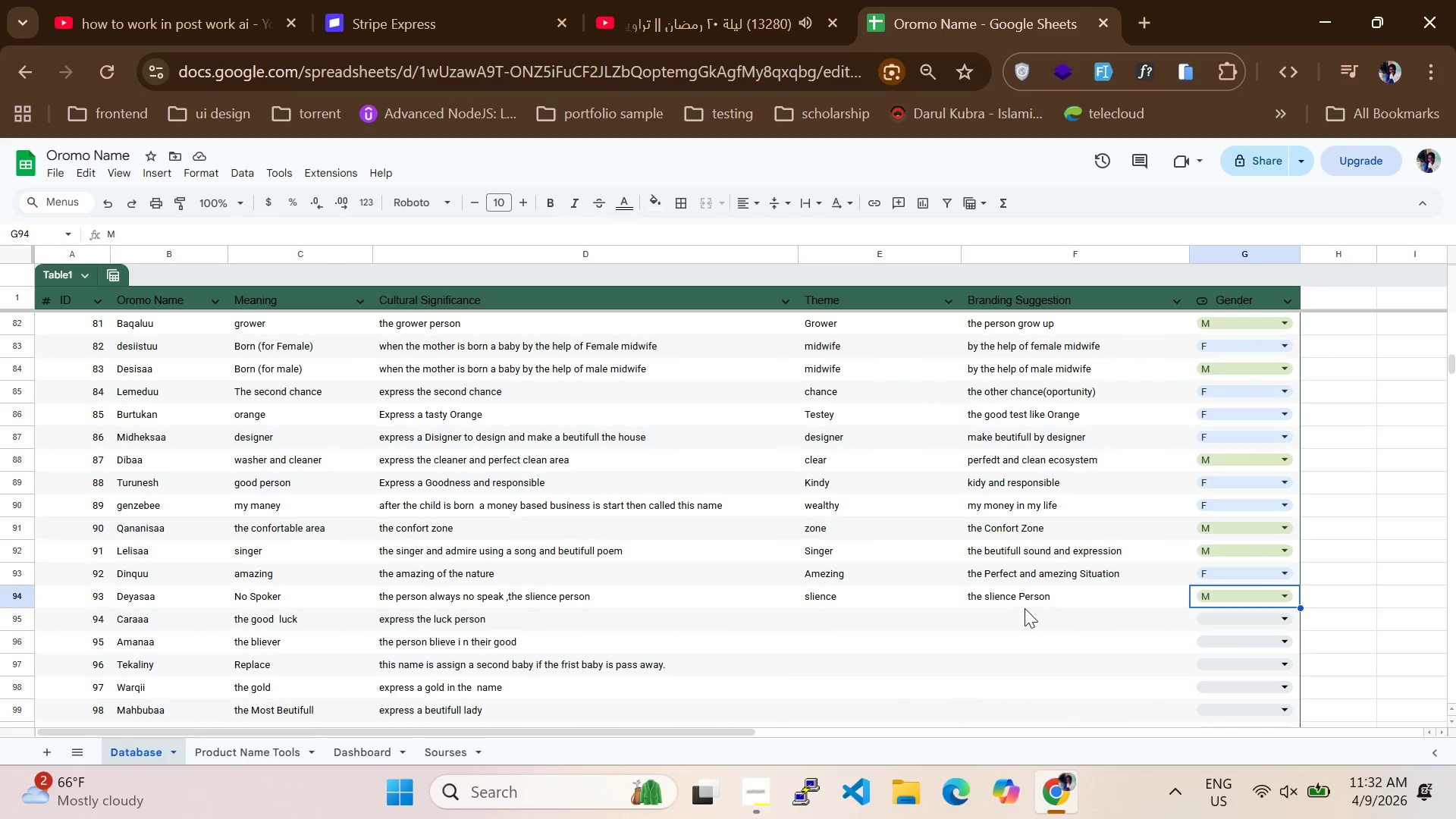 
left_click([1026, 616])
 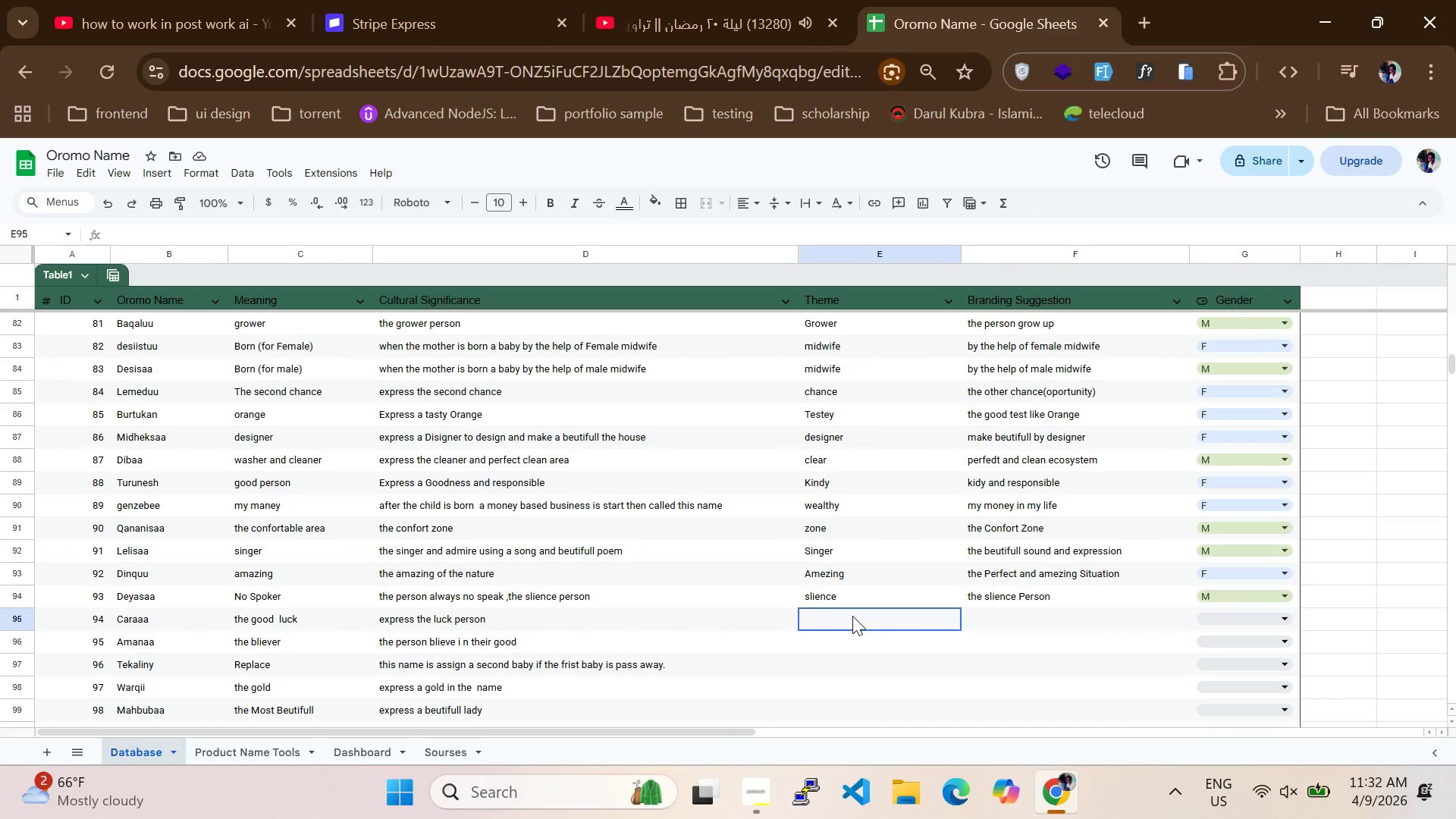 
double_click([852, 616])
 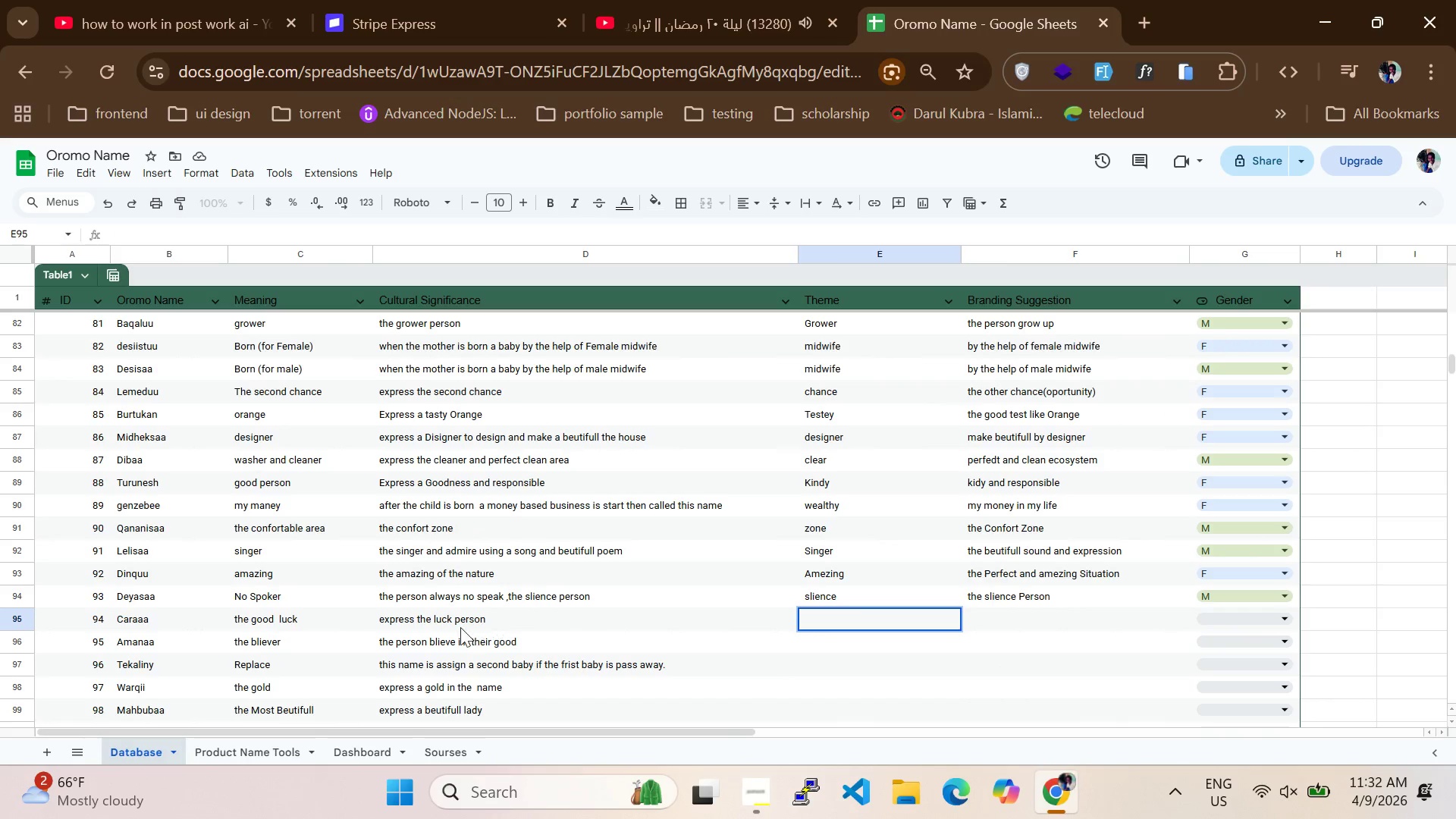 
left_click([457, 627])
 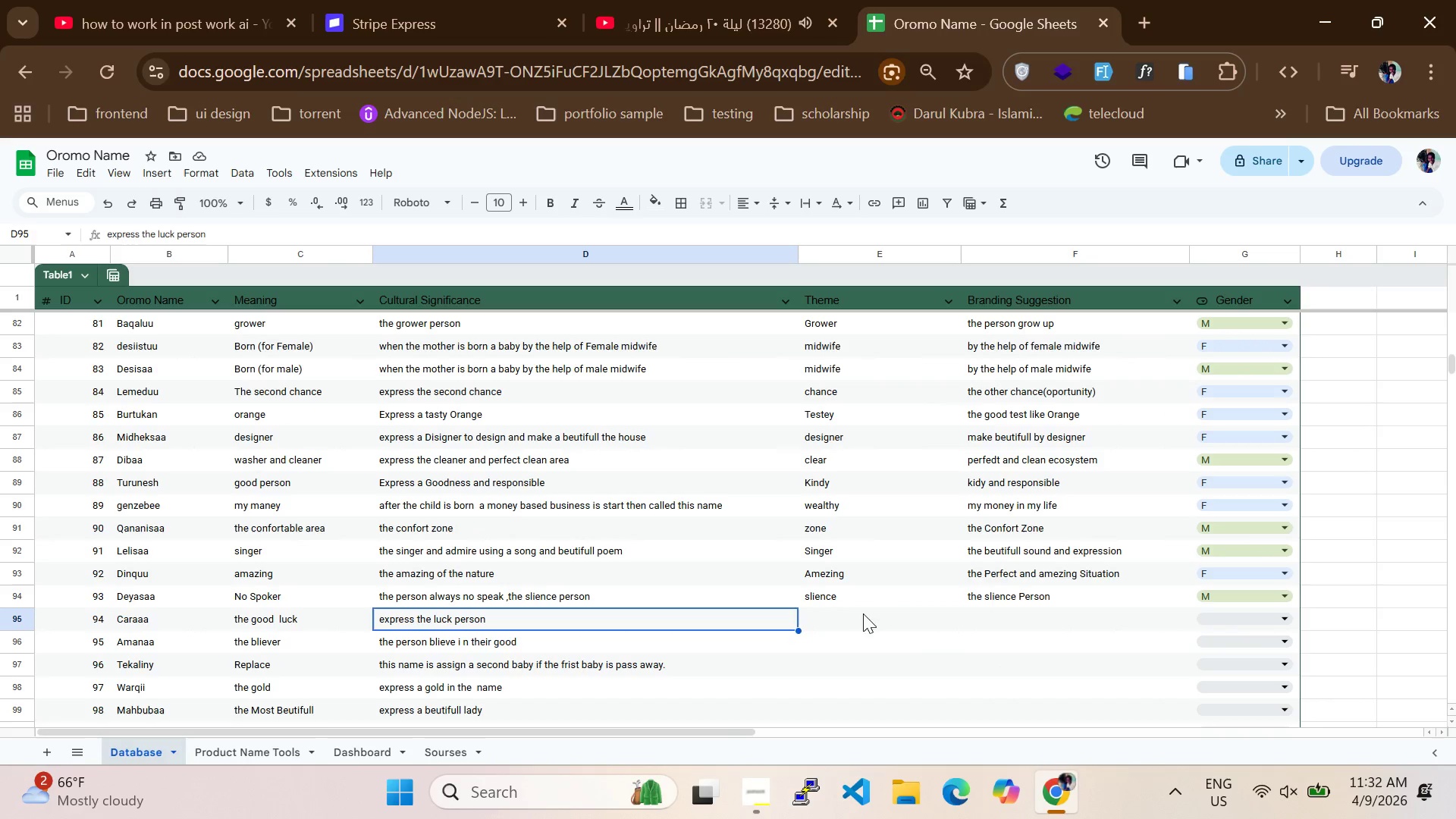 
double_click([872, 615])
 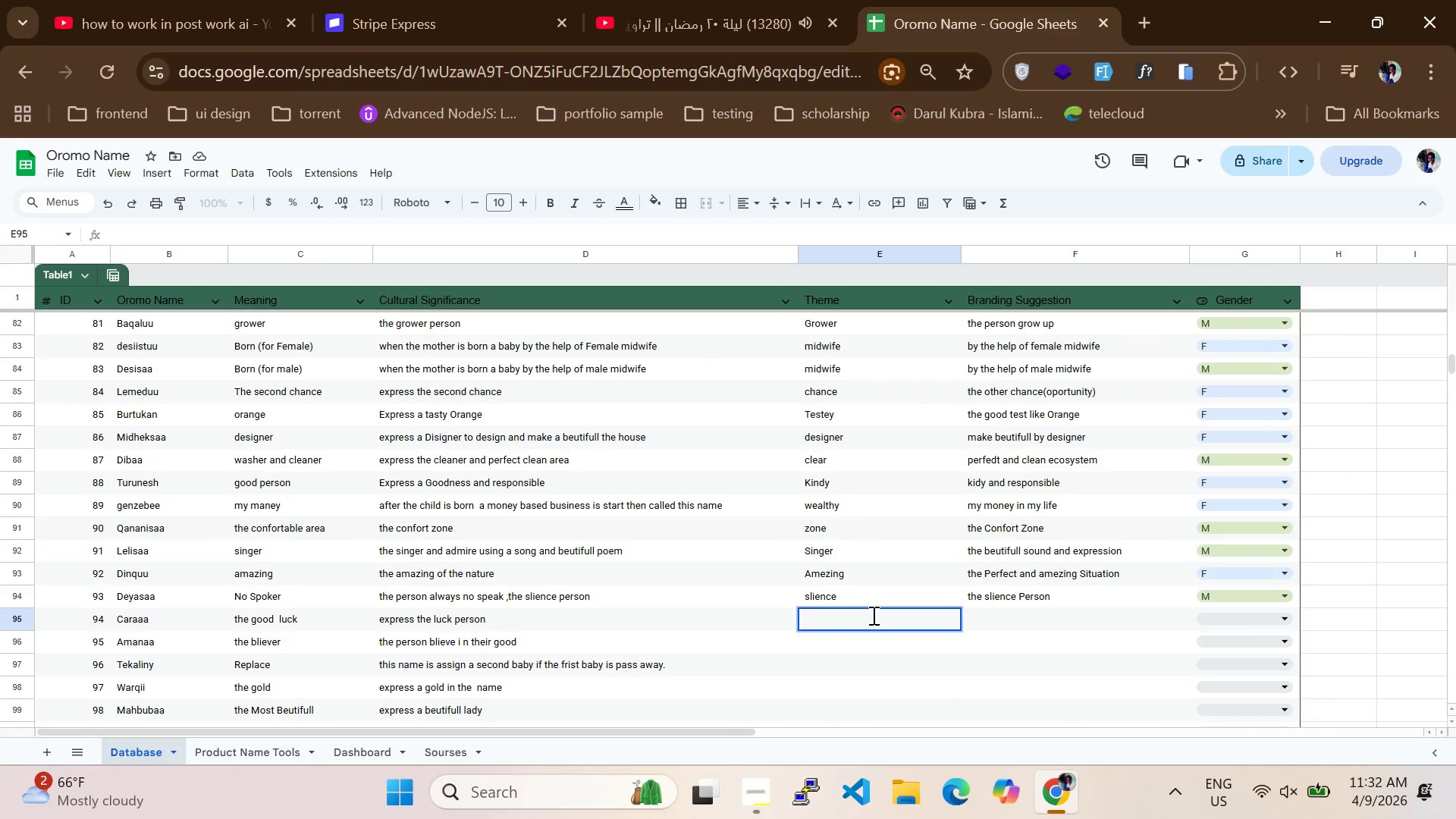 
type(Luch)
key(Backspace)
type(k)
 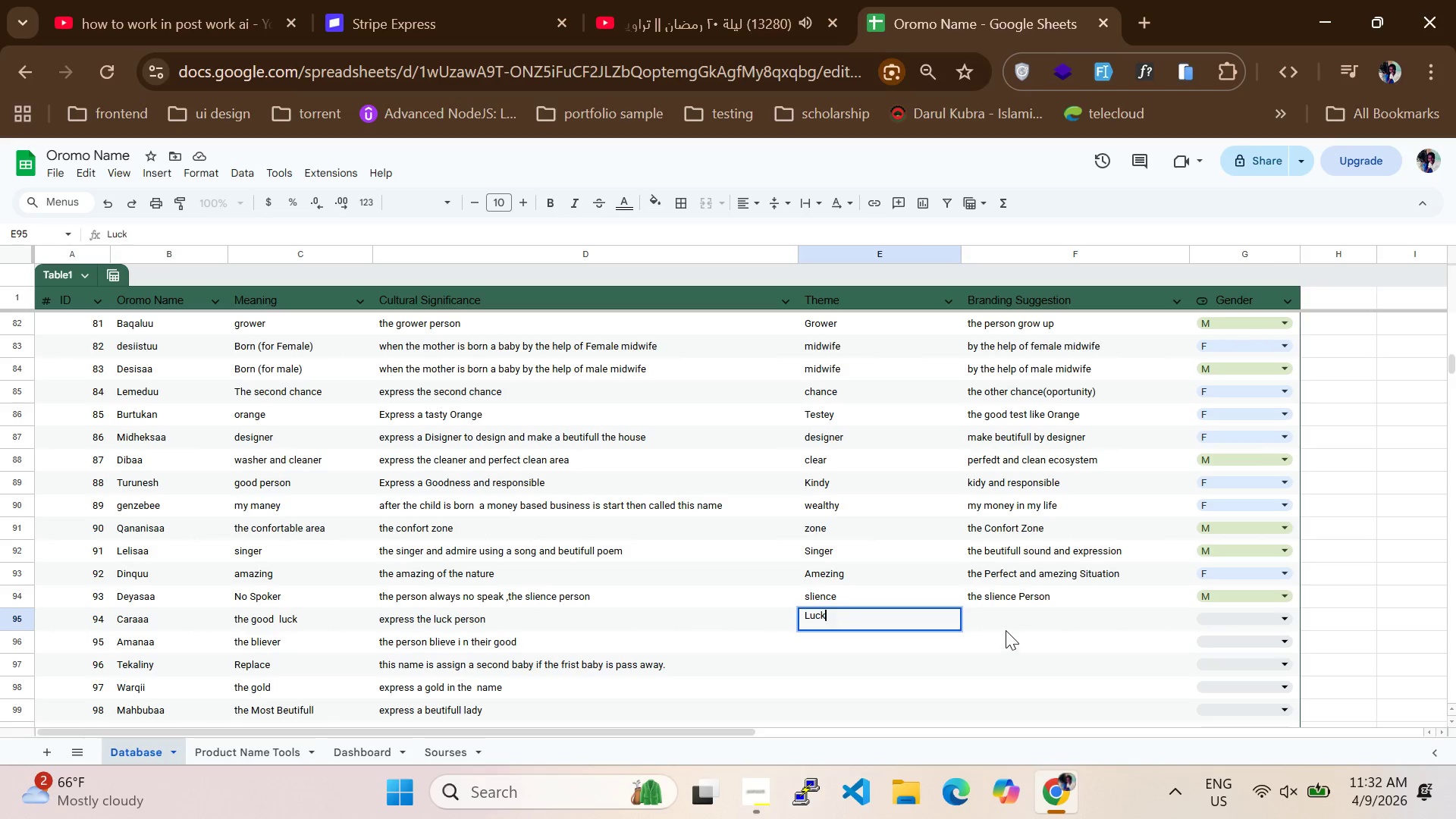 
double_click([1005, 618])
 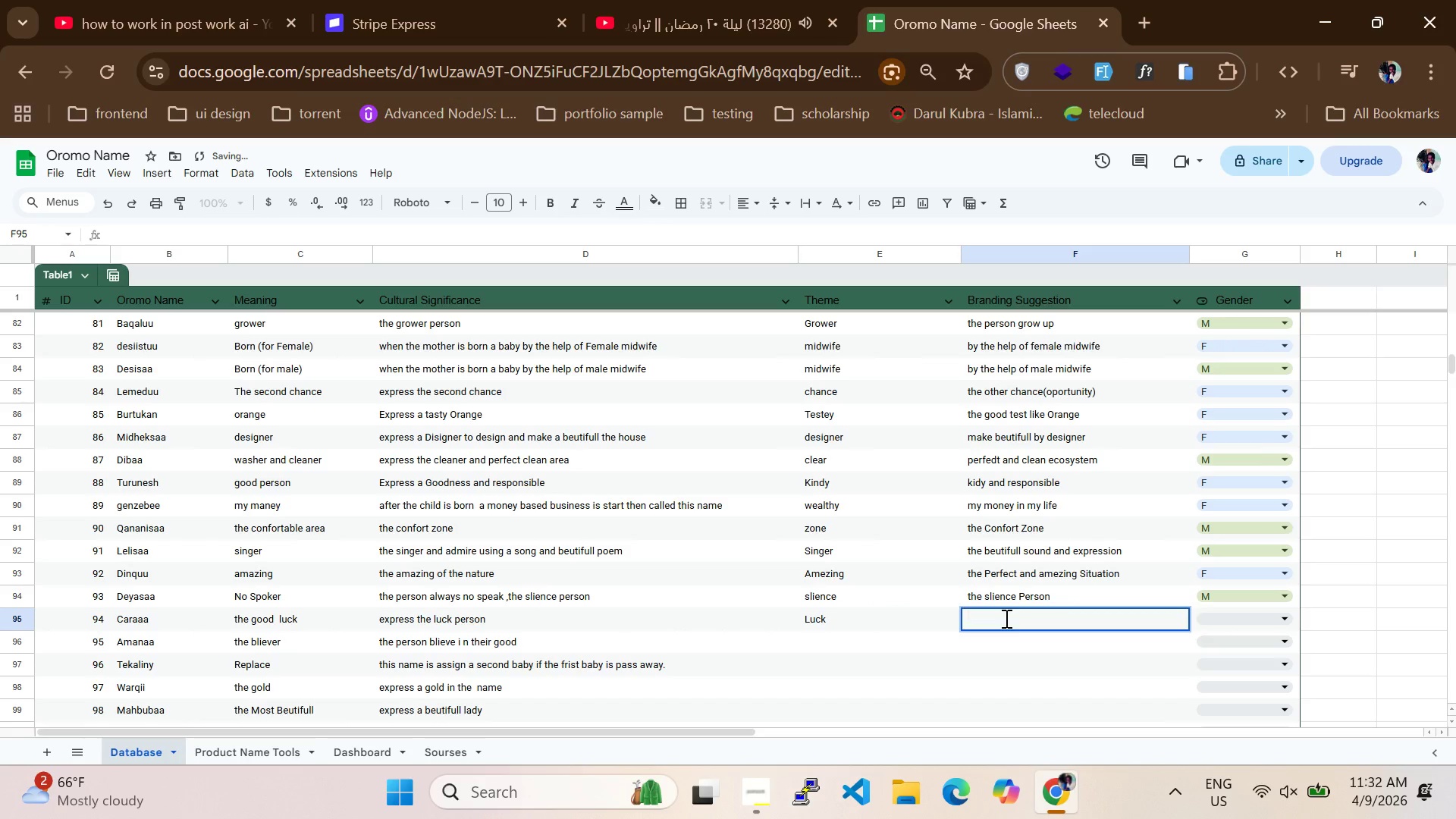 
type(the lucj)
key(Backspace)
type(kier Person)
 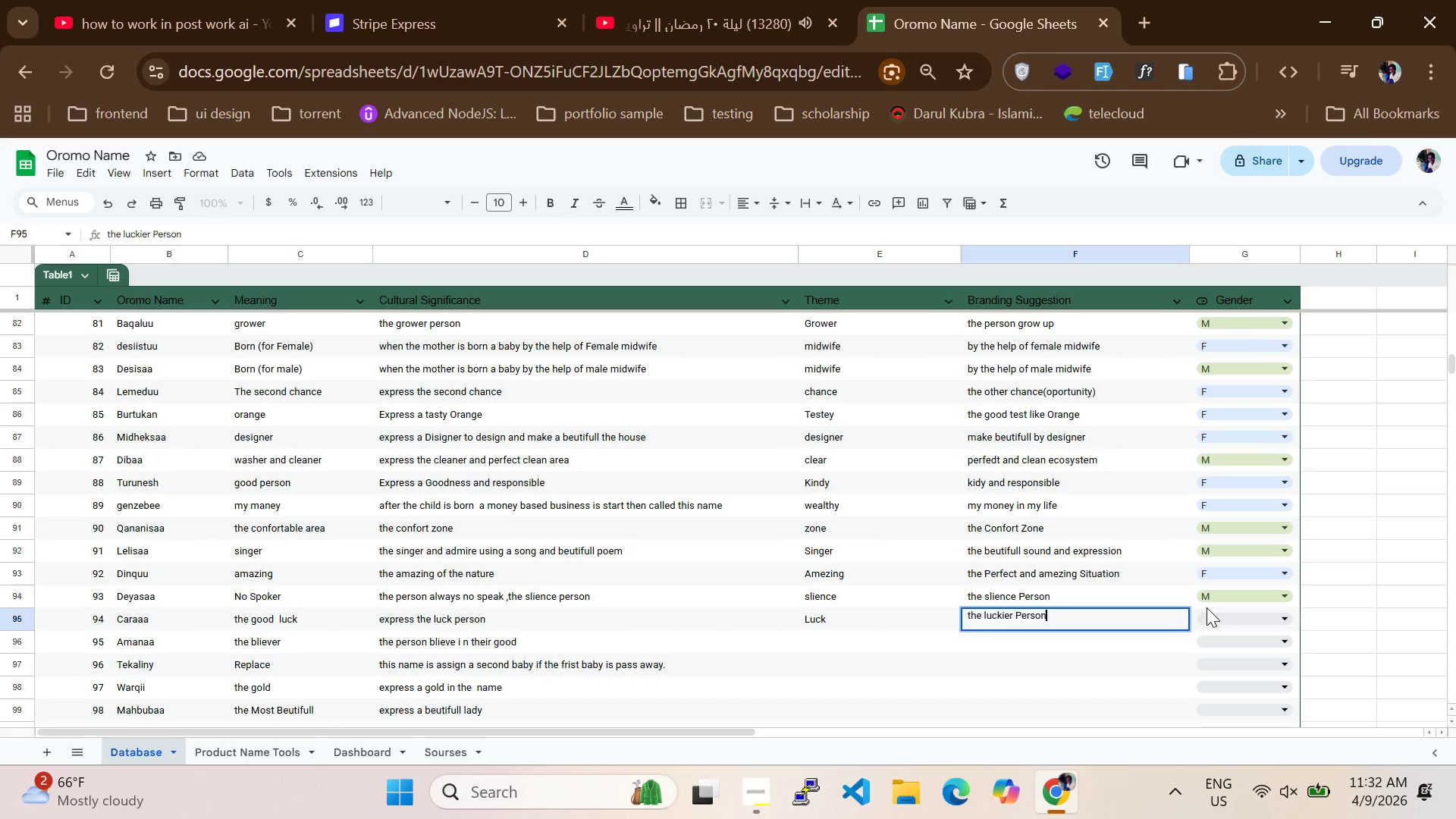 
left_click([1213, 618])
 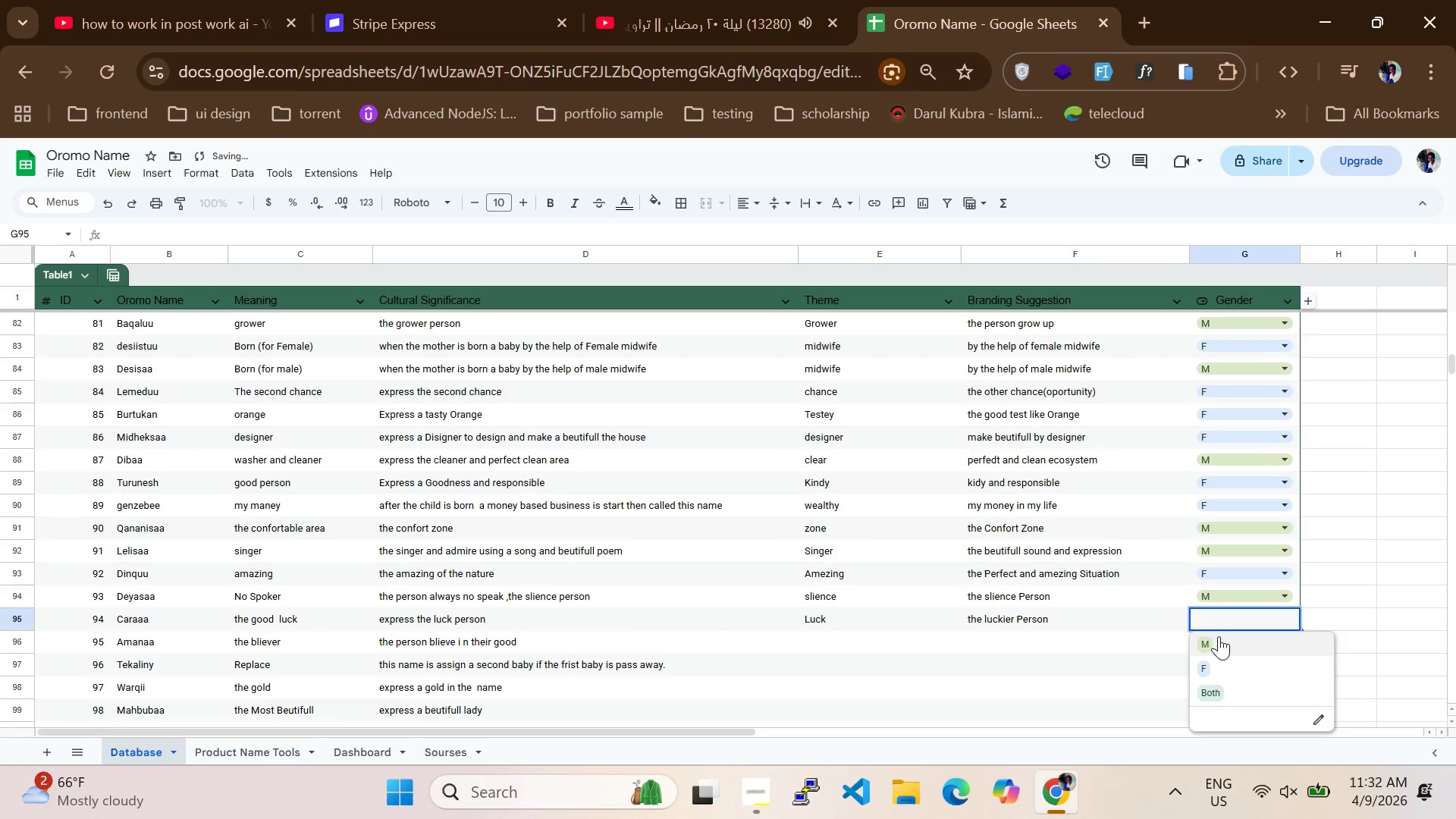 
left_click([1219, 641])
 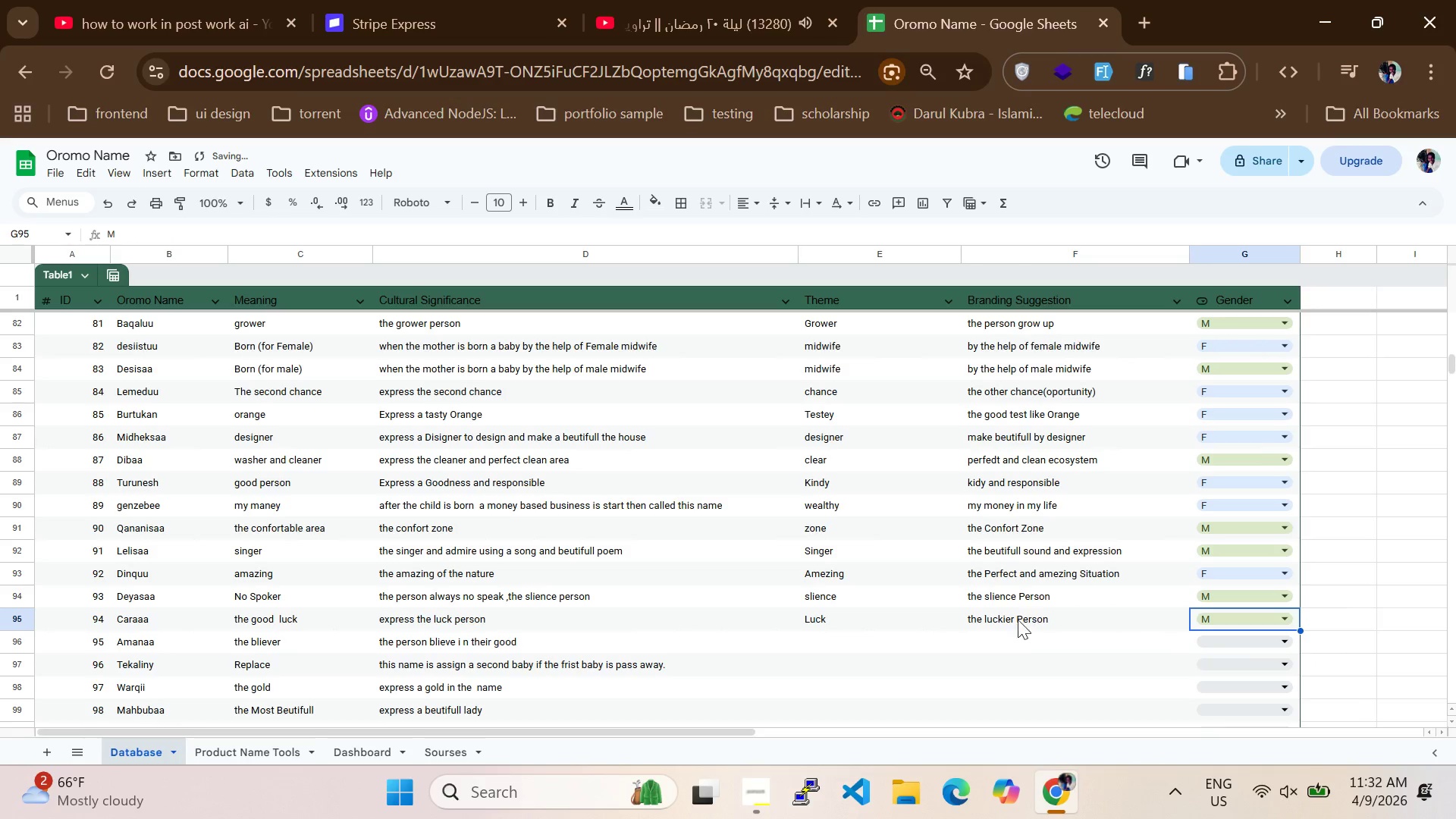 
double_click([1004, 623])
 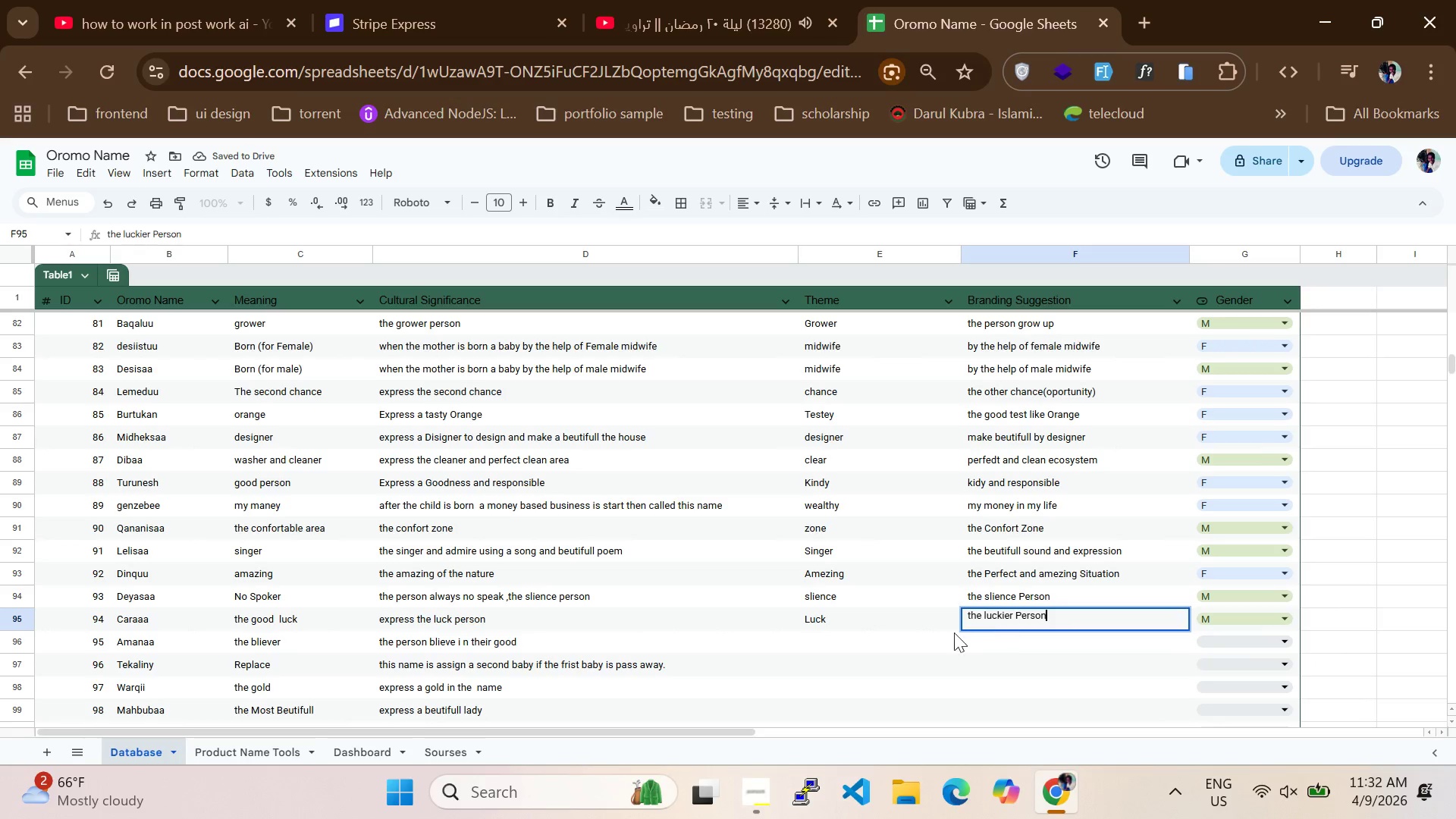 
double_click([836, 635])
 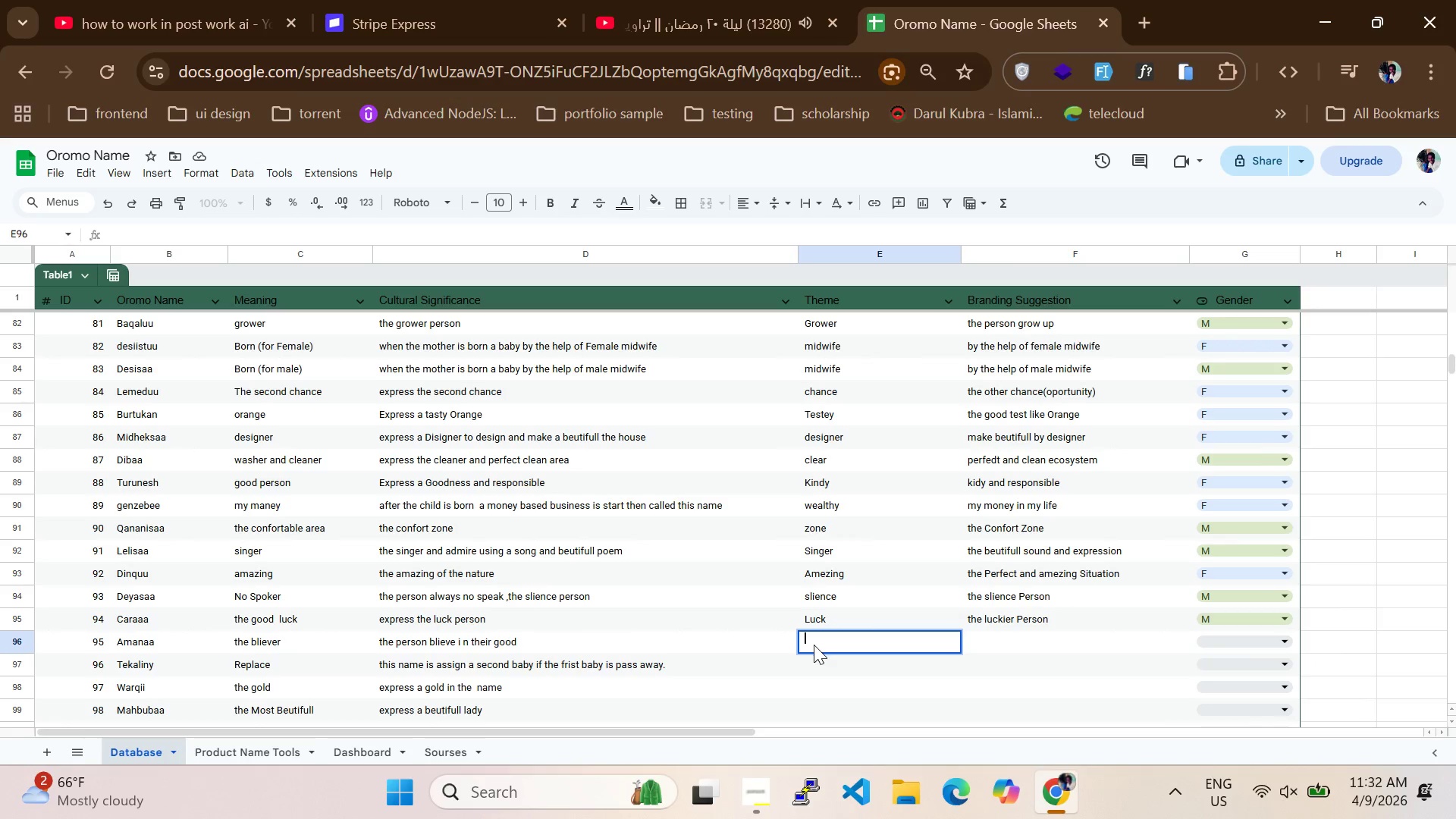 
type(bliever)
 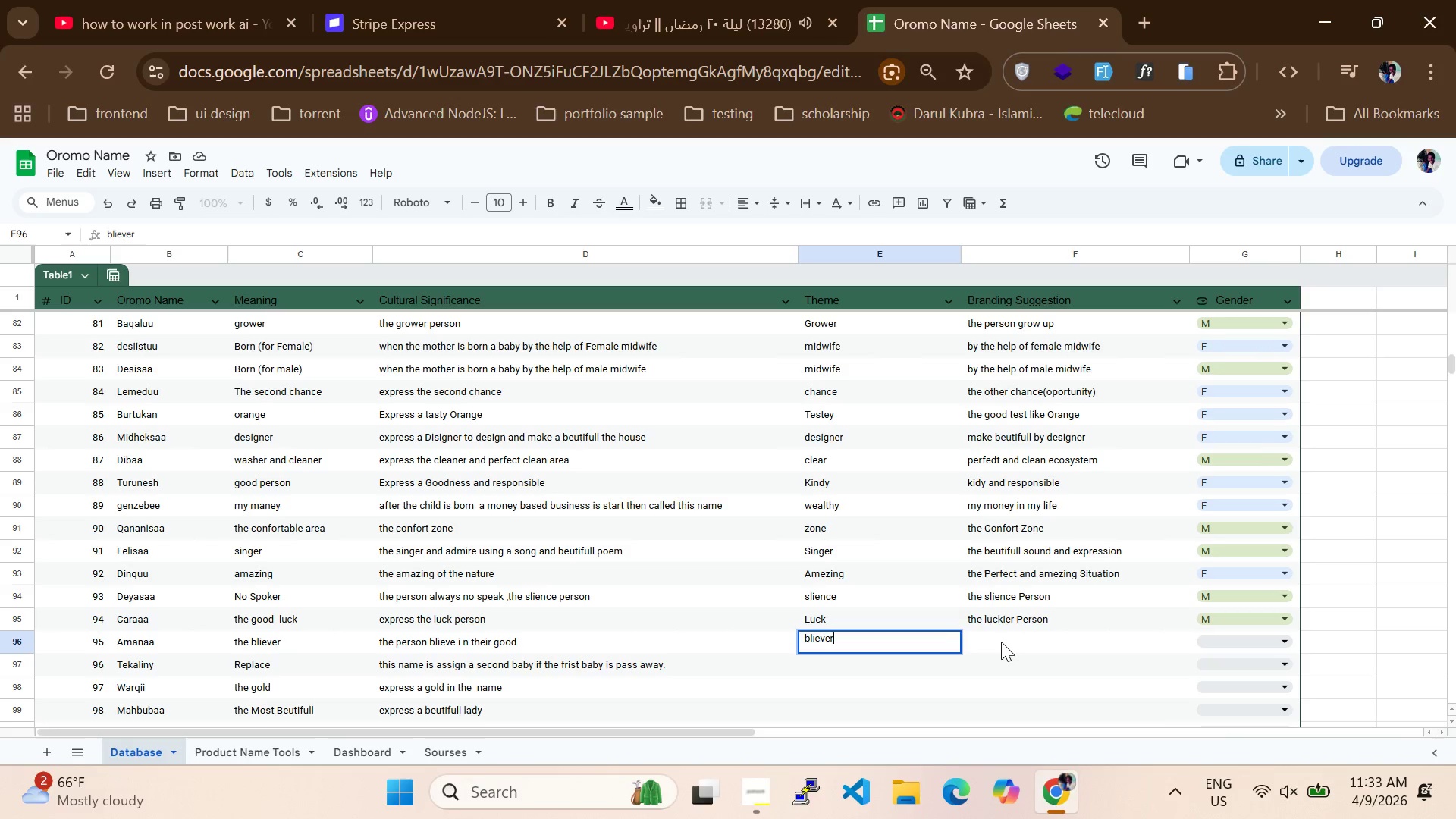 
double_click([1001, 642])
 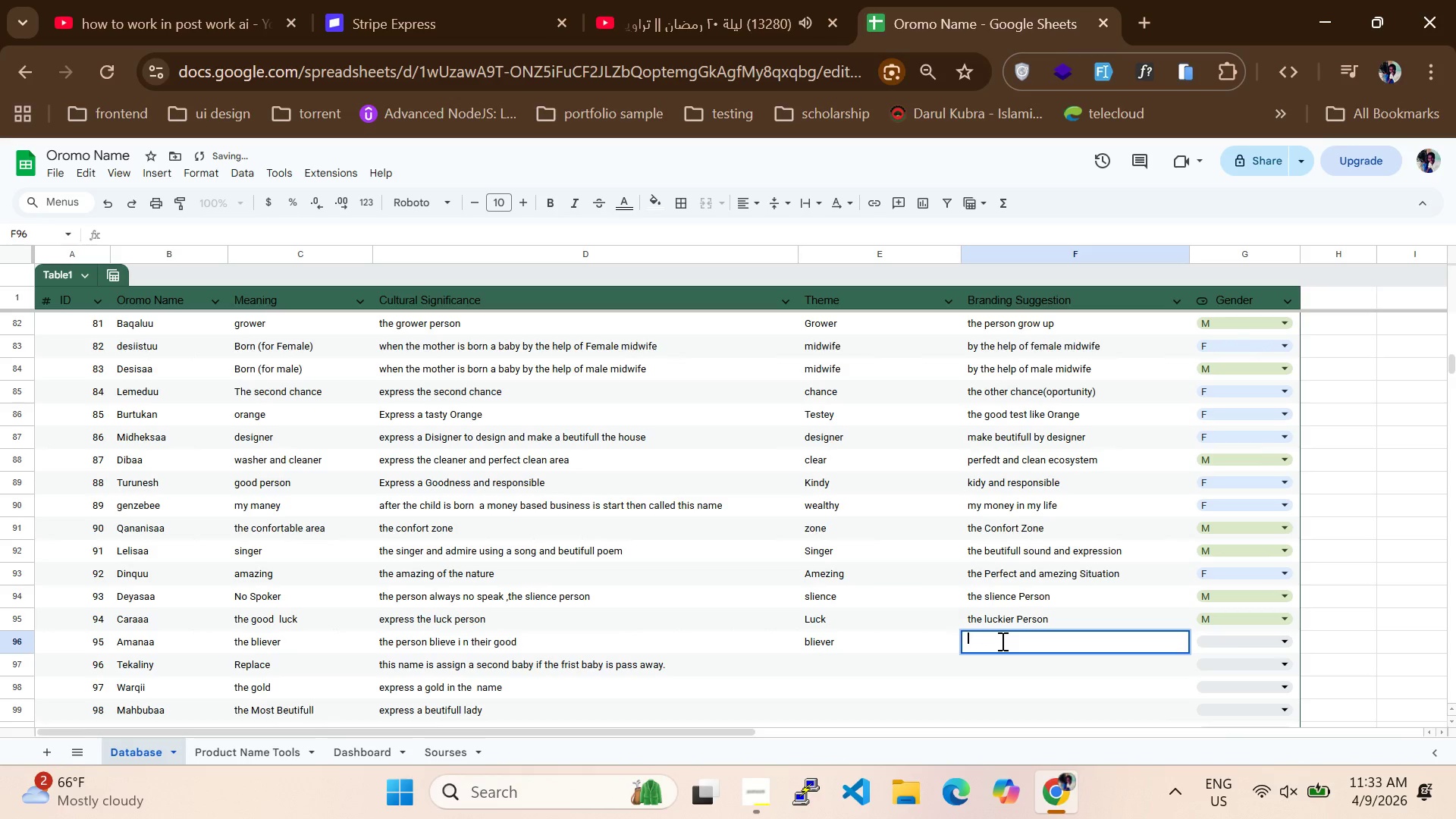 
type(the Bliever)
 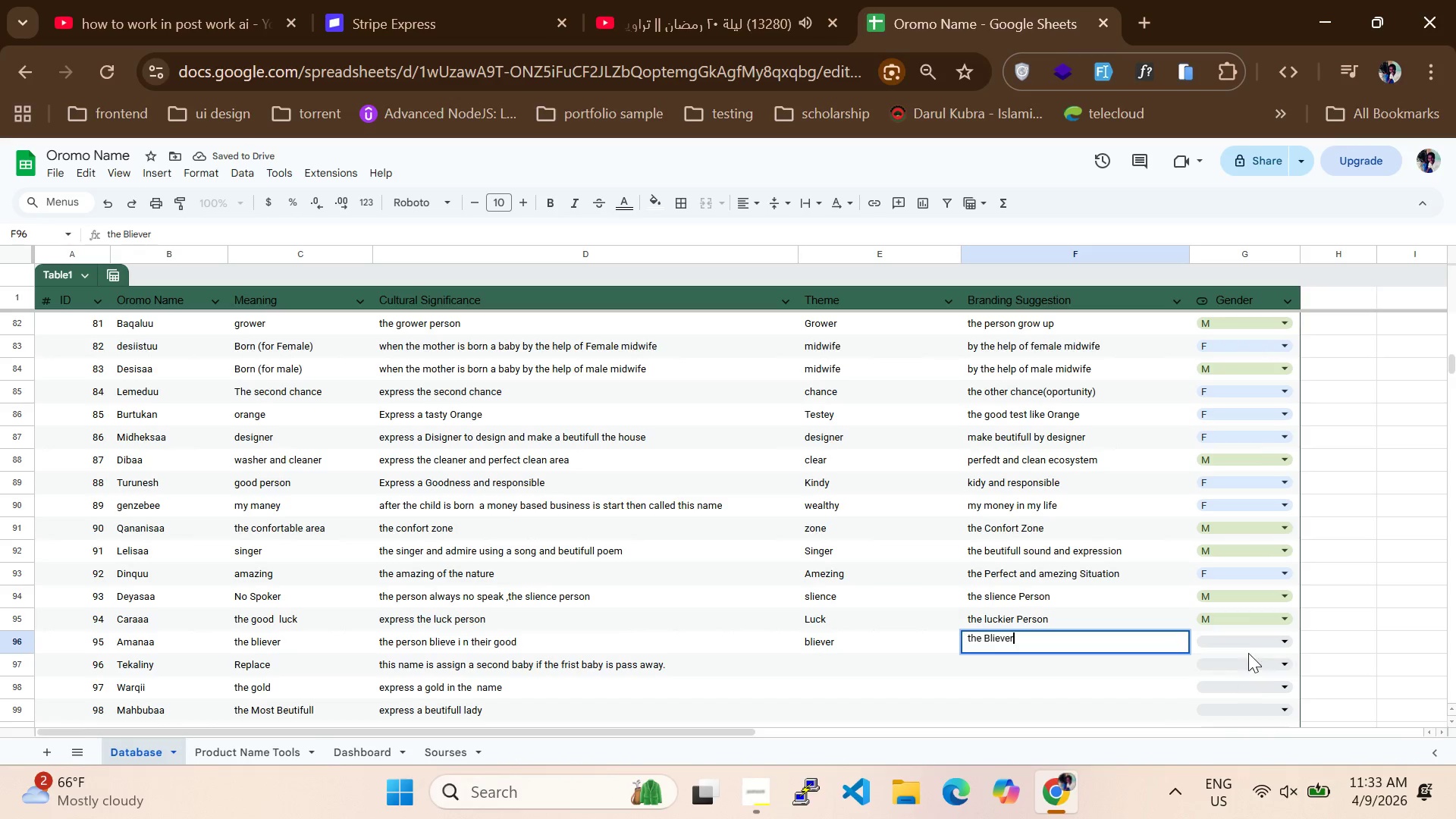 
left_click([1249, 646])
 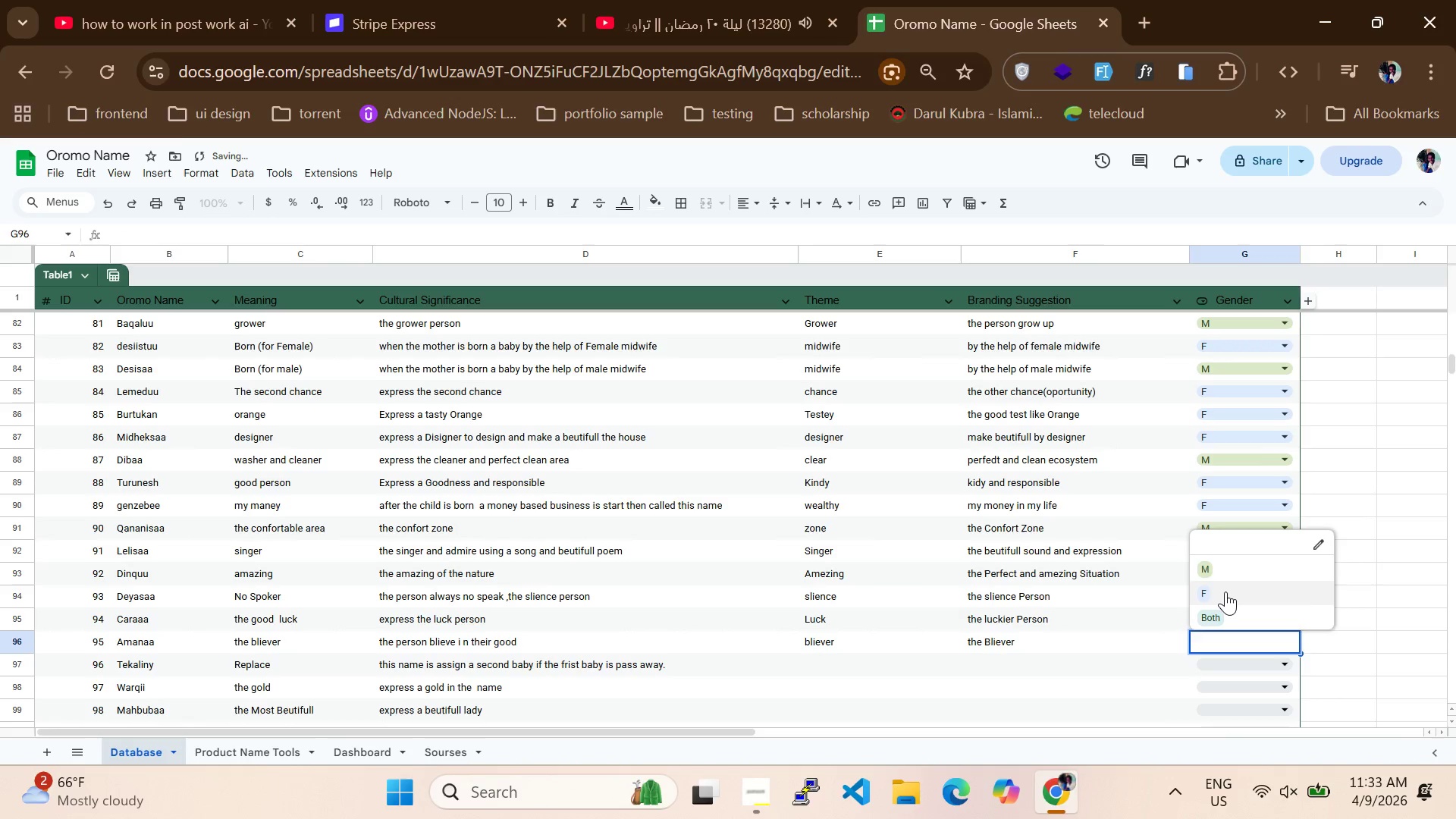 
left_click([1225, 559])
 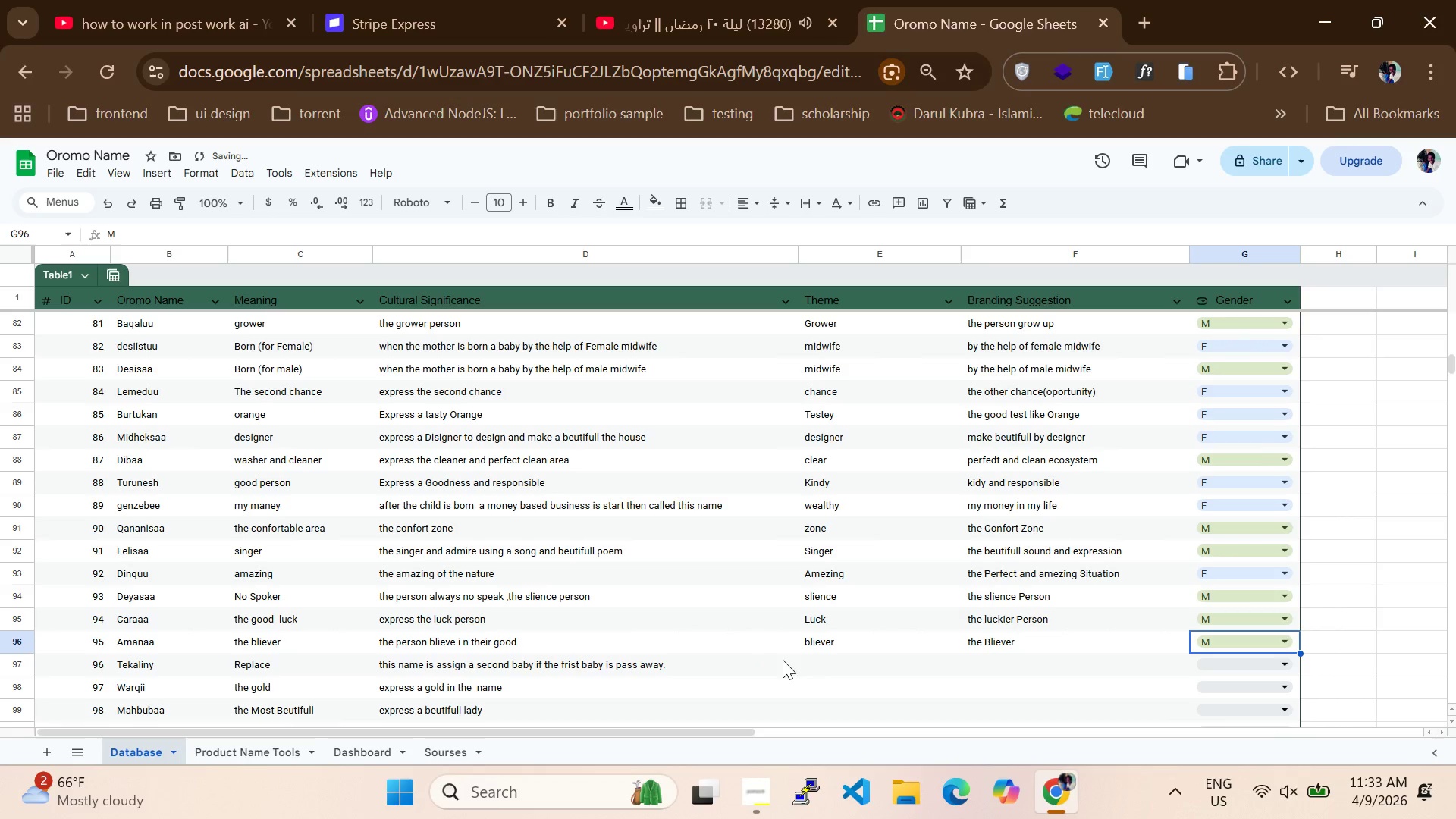 
left_click([833, 661])
 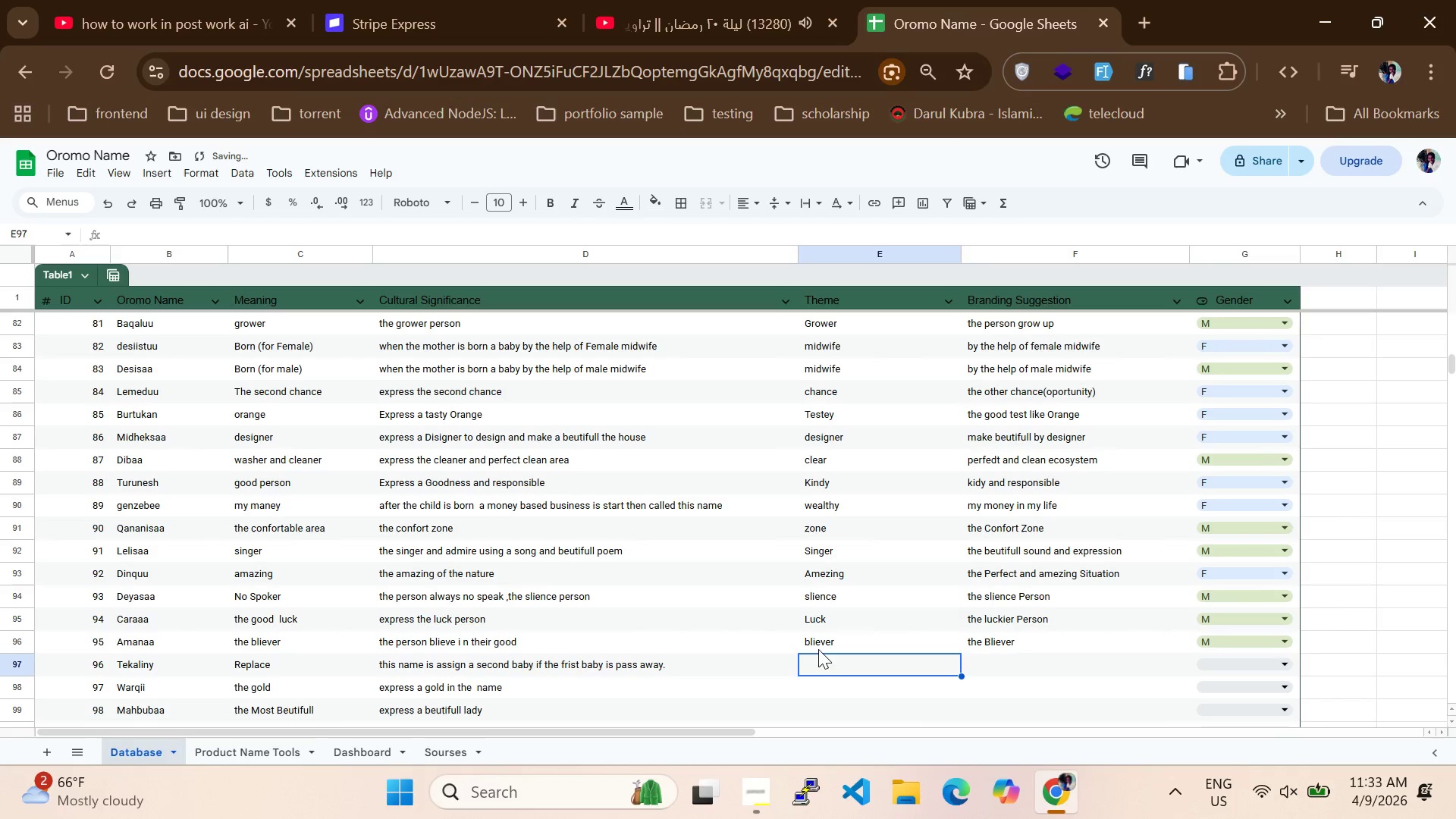 
left_click([818, 648])
 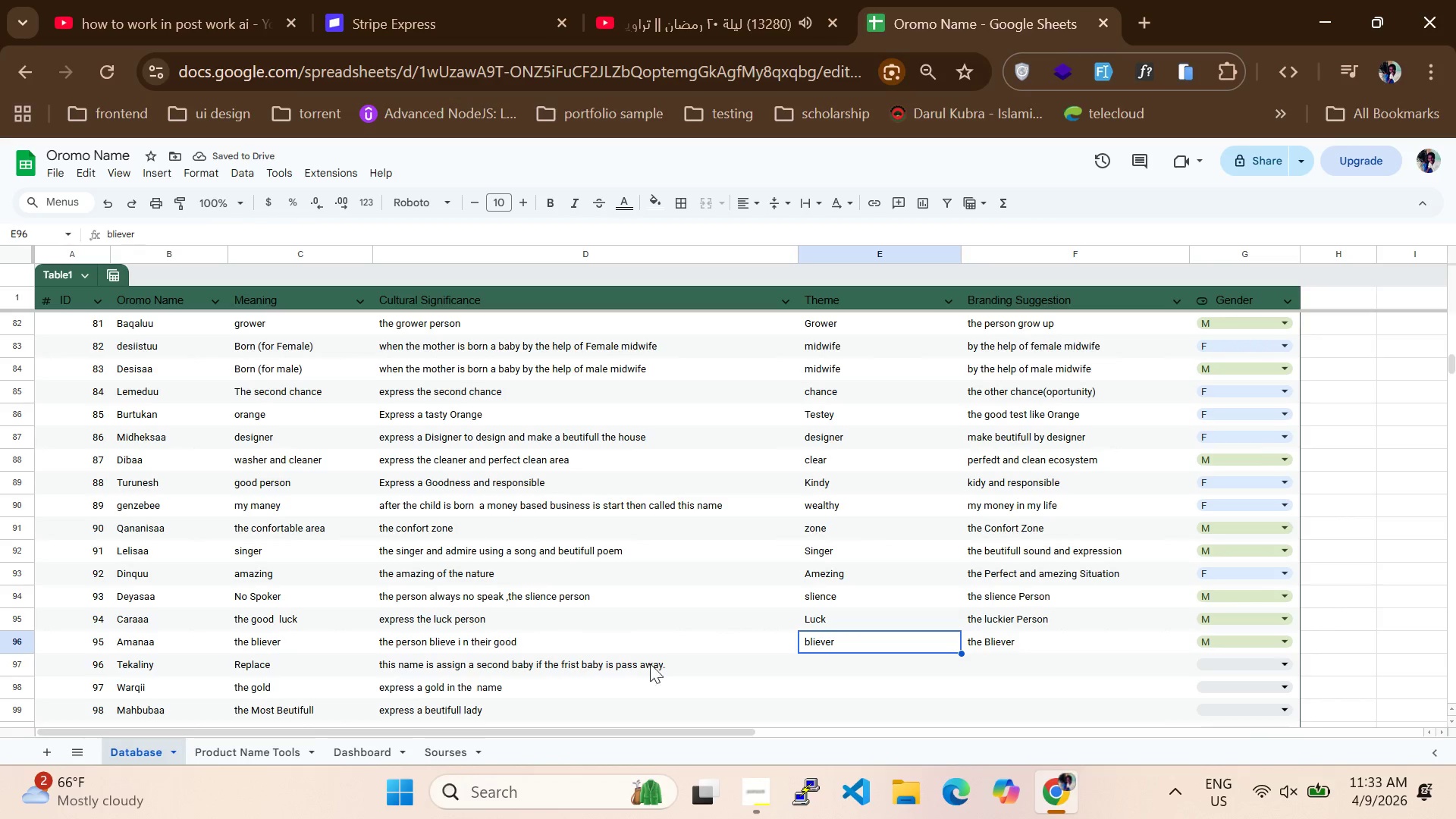 
double_click([849, 668])
 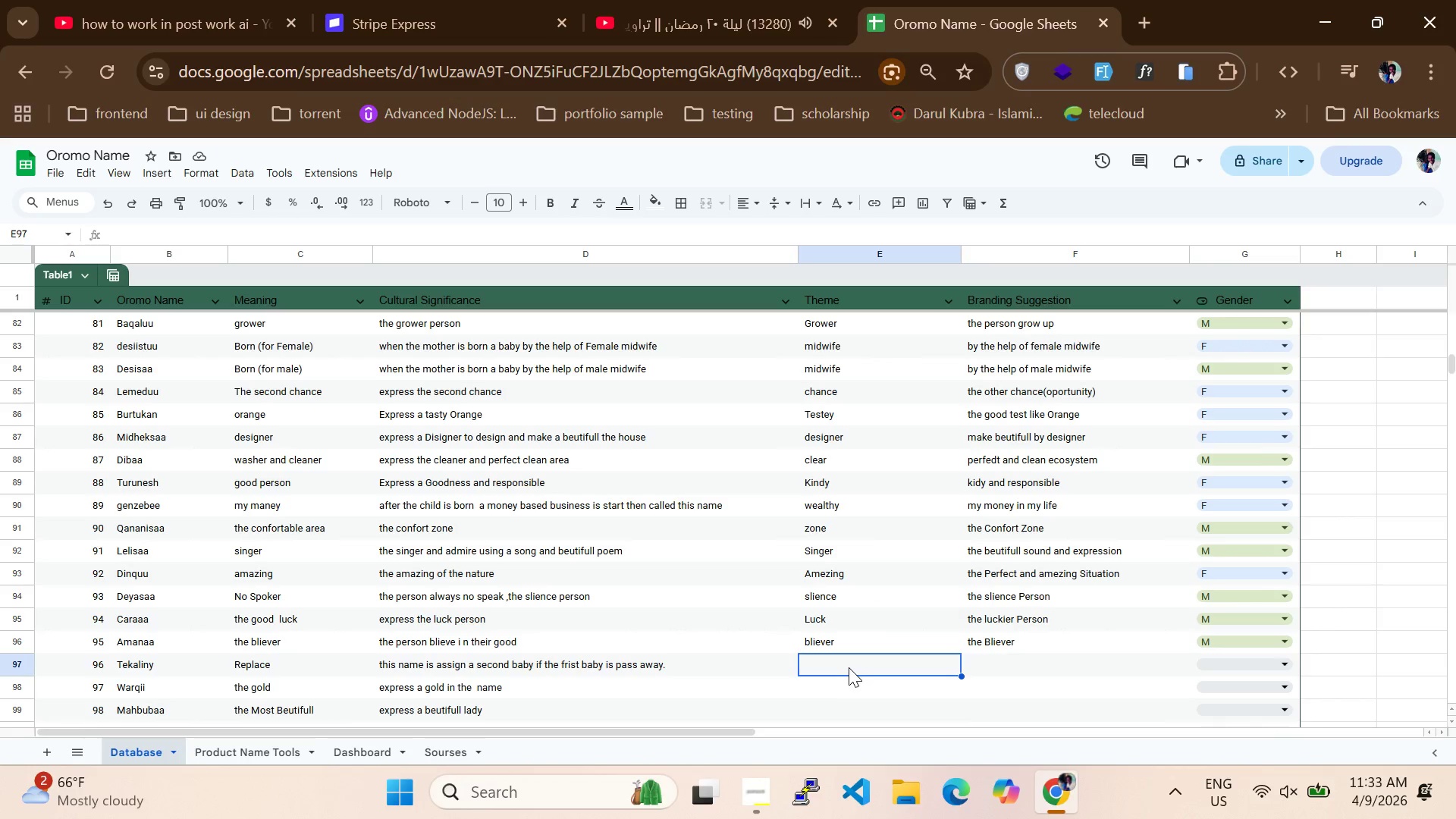 
triple_click([849, 667])
 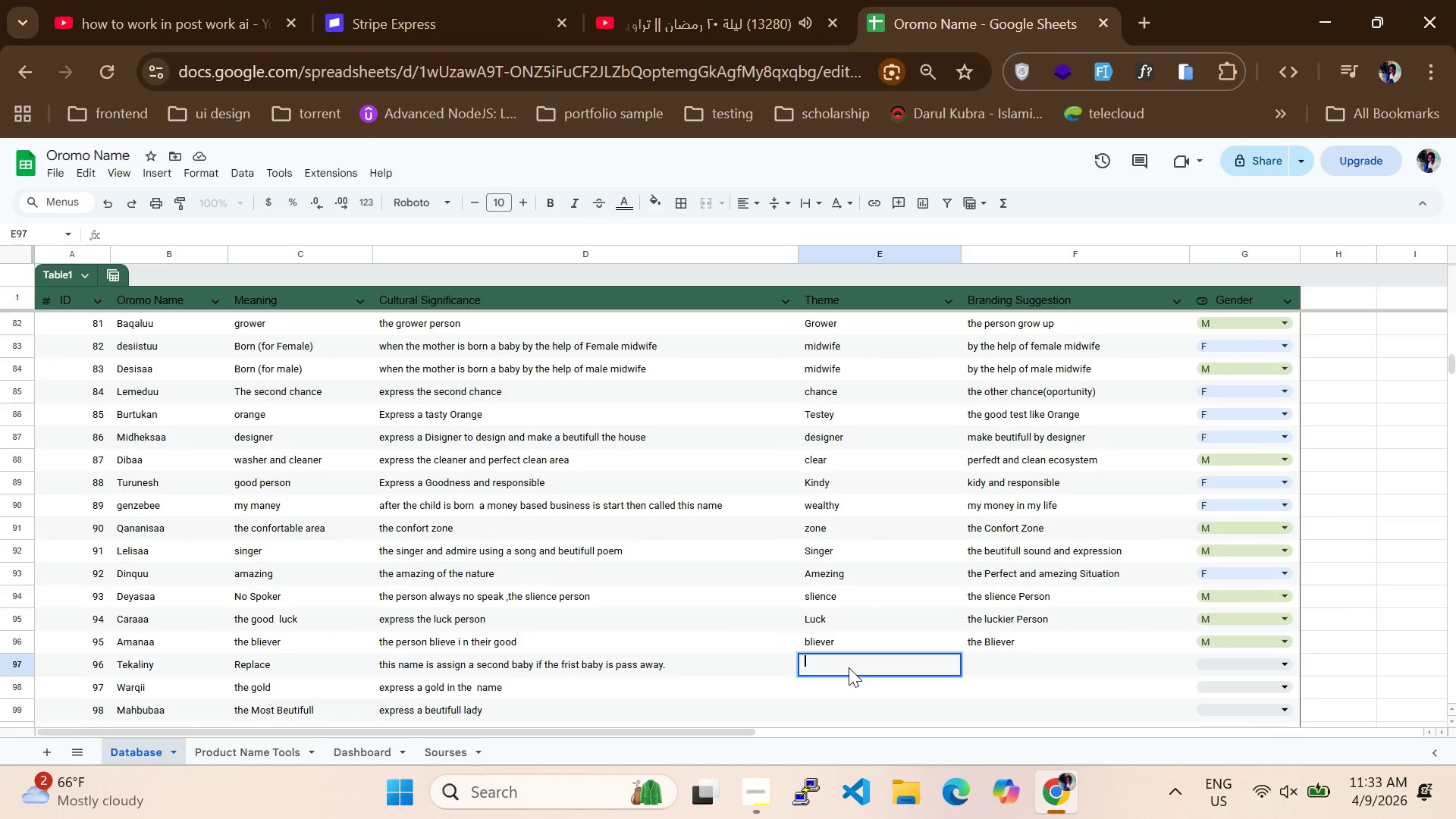 
type(replace)
 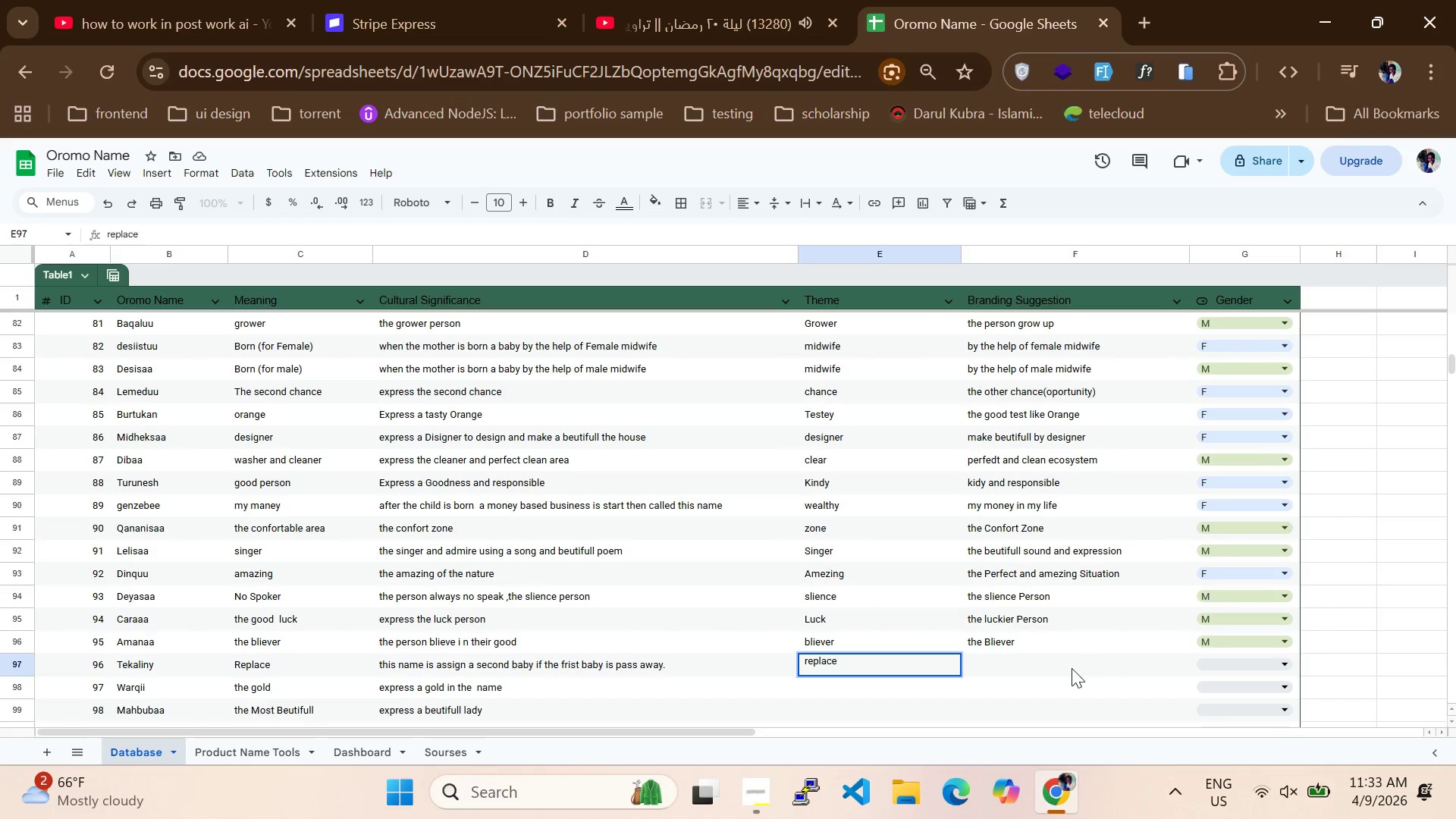 
double_click([1069, 668])
 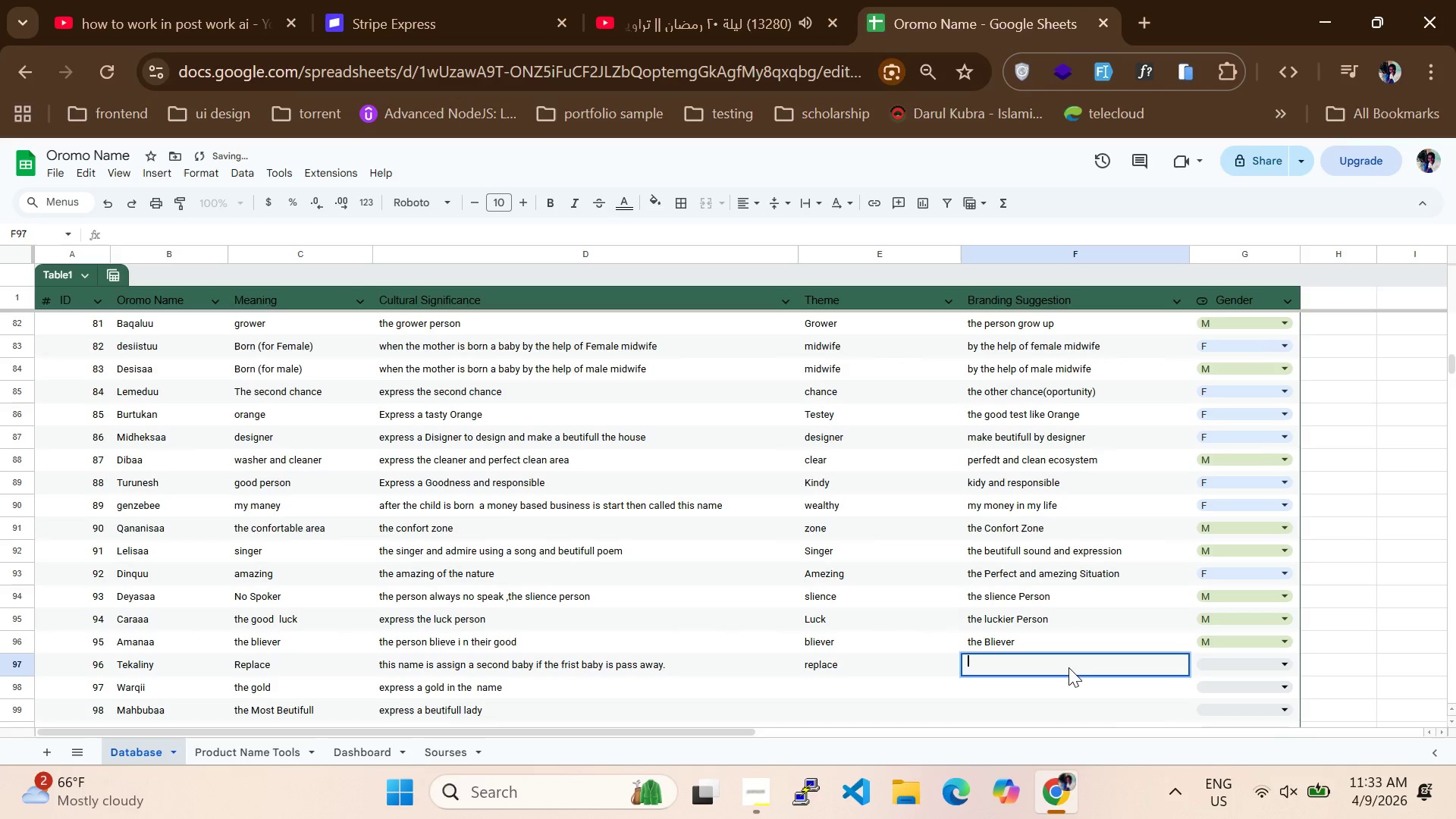 
type(the gad )
key(Backspace)
key(Backspace)
key(Backspace)
key(Backspace)
type(F)
key(Backspace)
type(Gad give me a replca)
key(Backspace)
key(Backspace)
type(acment)
 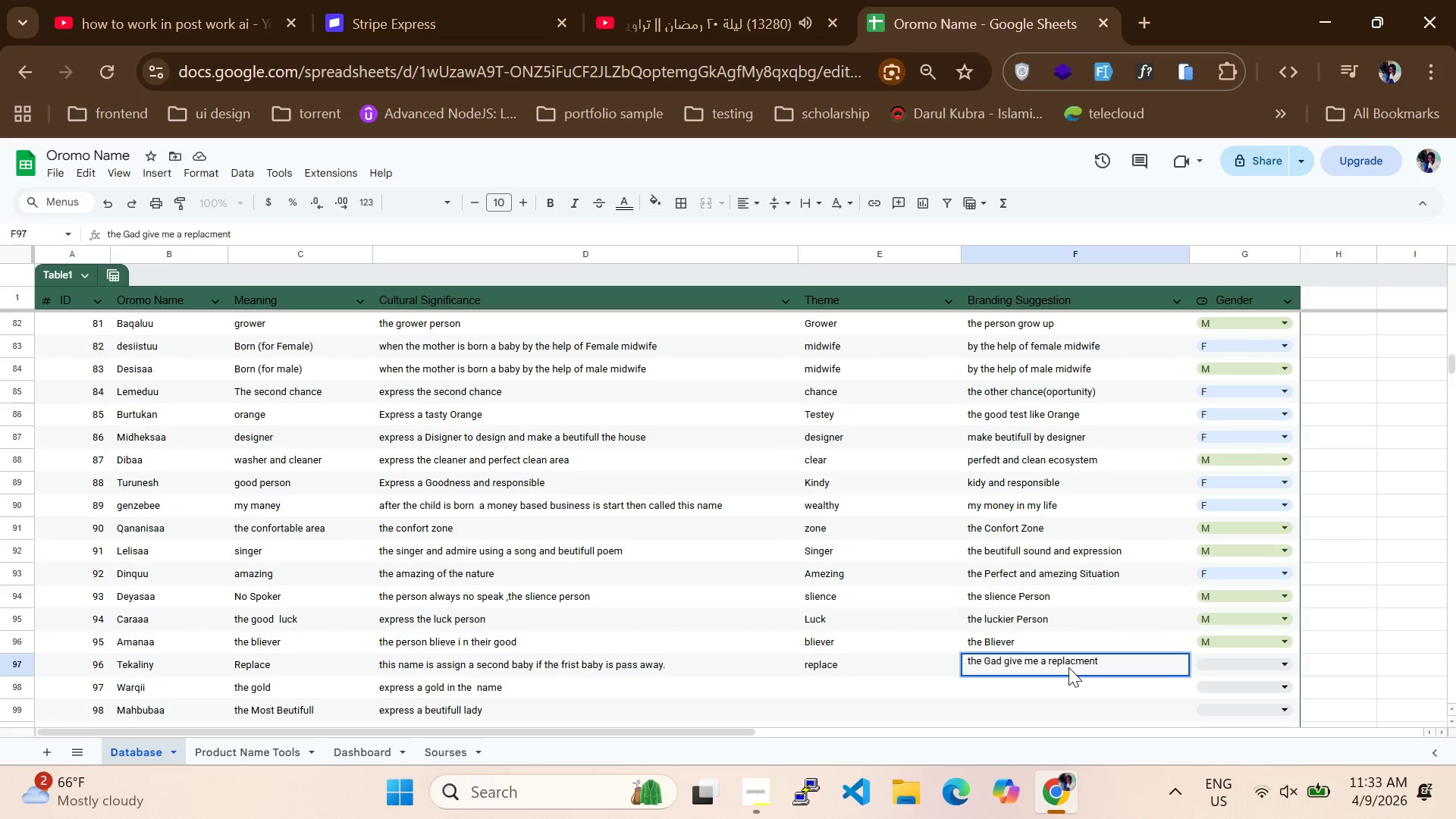 
left_click([1274, 670])
 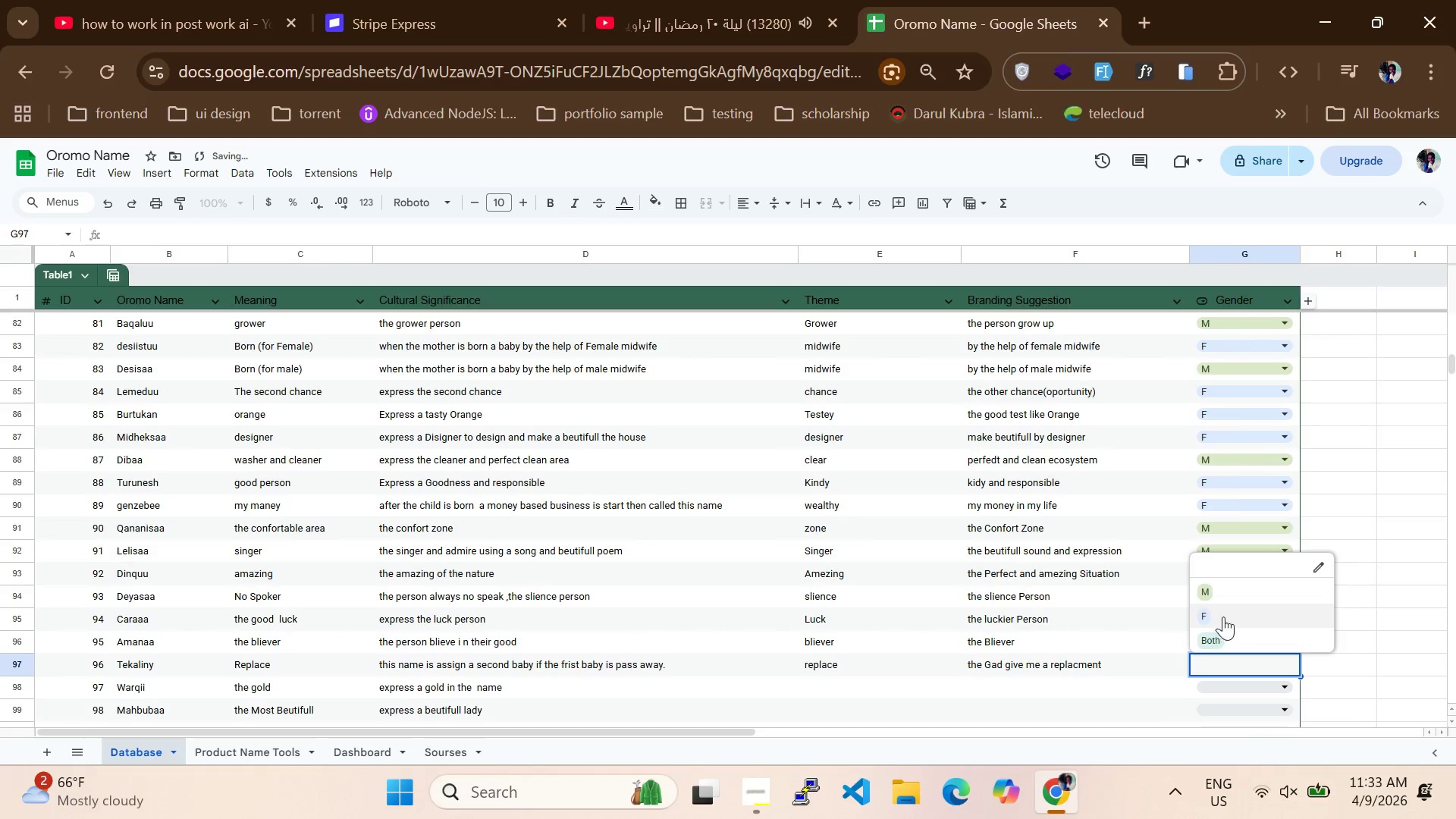 
left_click([1217, 592])
 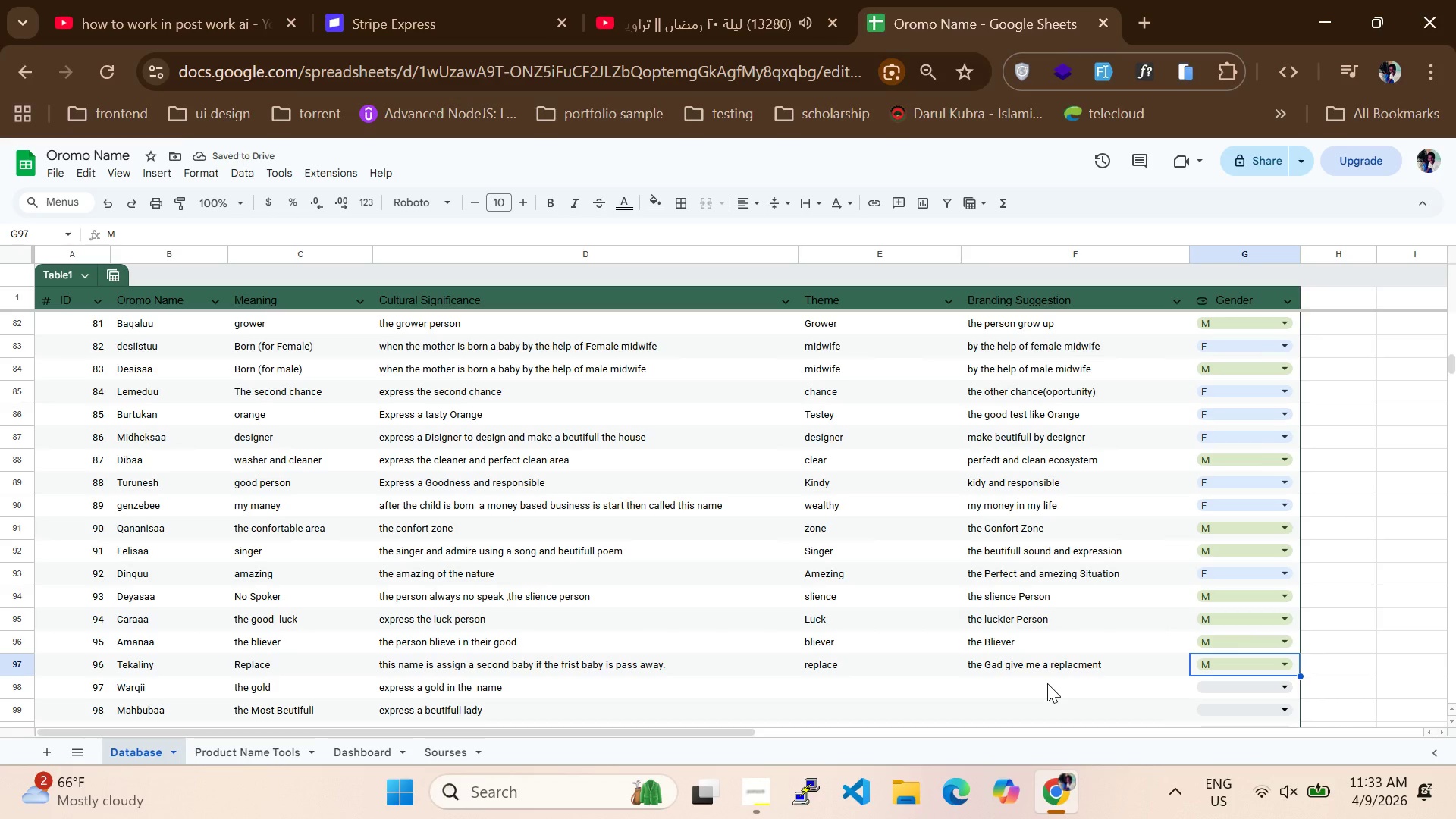 
left_click([1222, 662])
 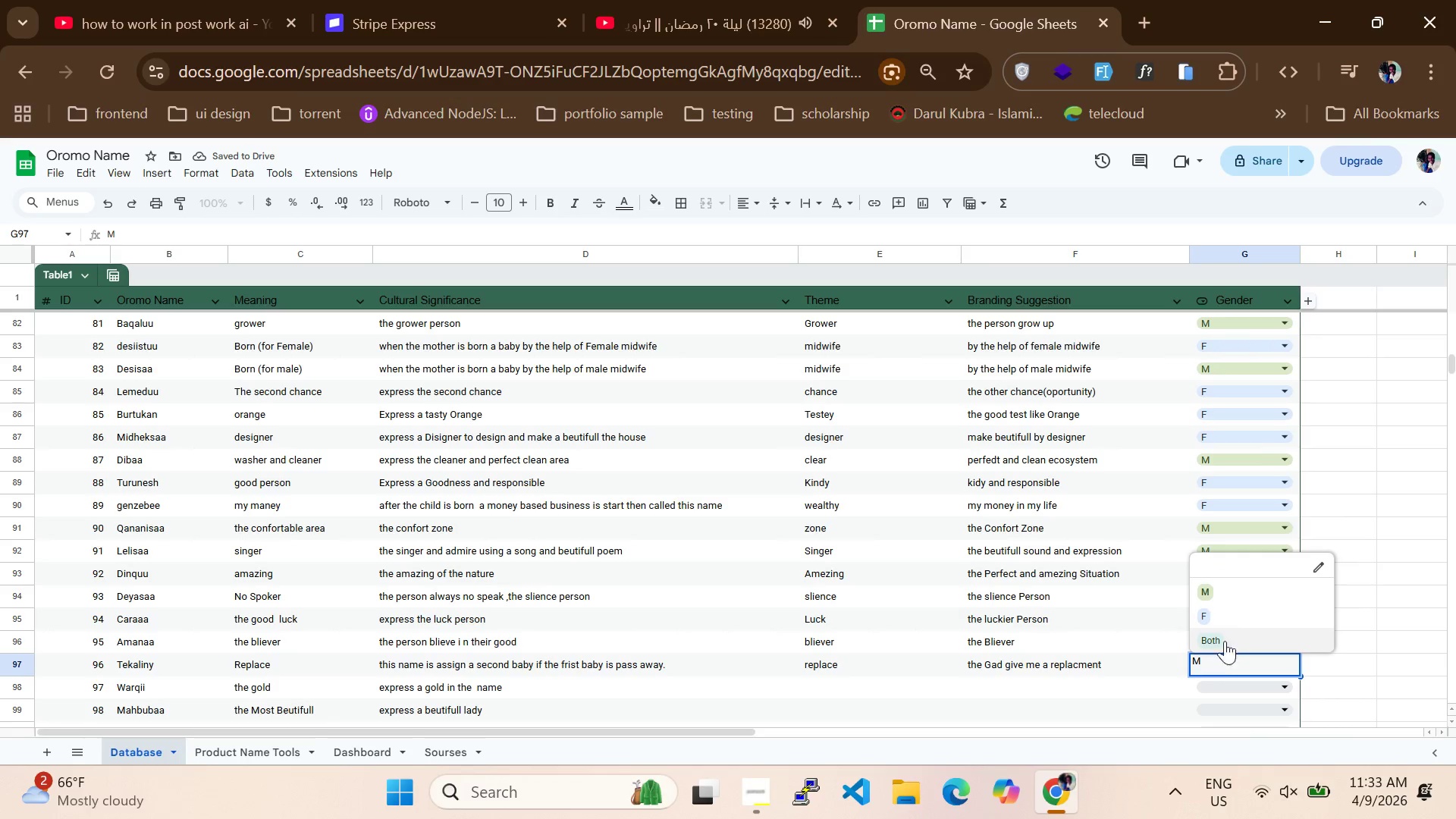 
left_click([1220, 645])
 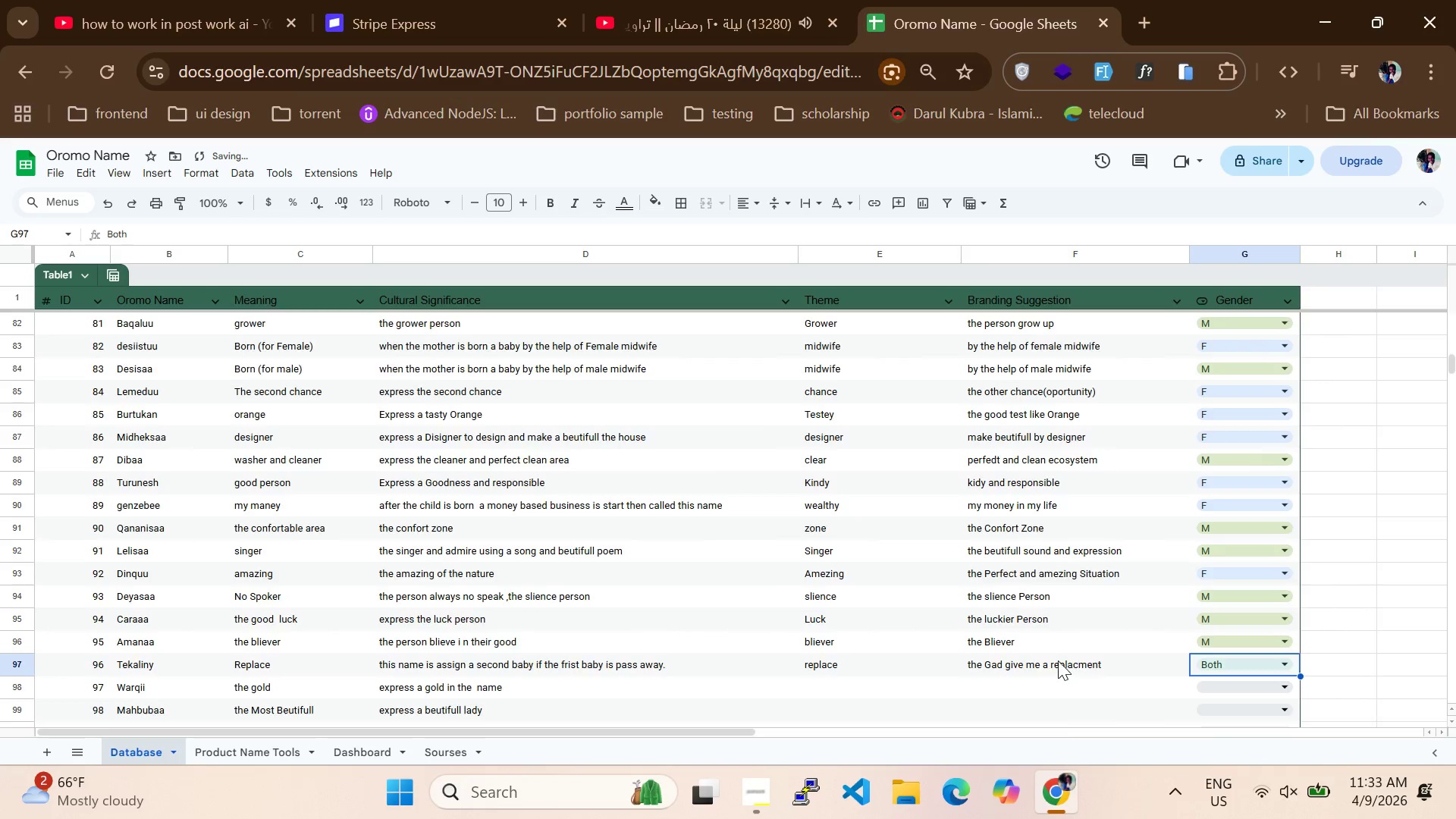 
scroll: coordinate [1058, 661], scroll_direction: down, amount: 2.0
 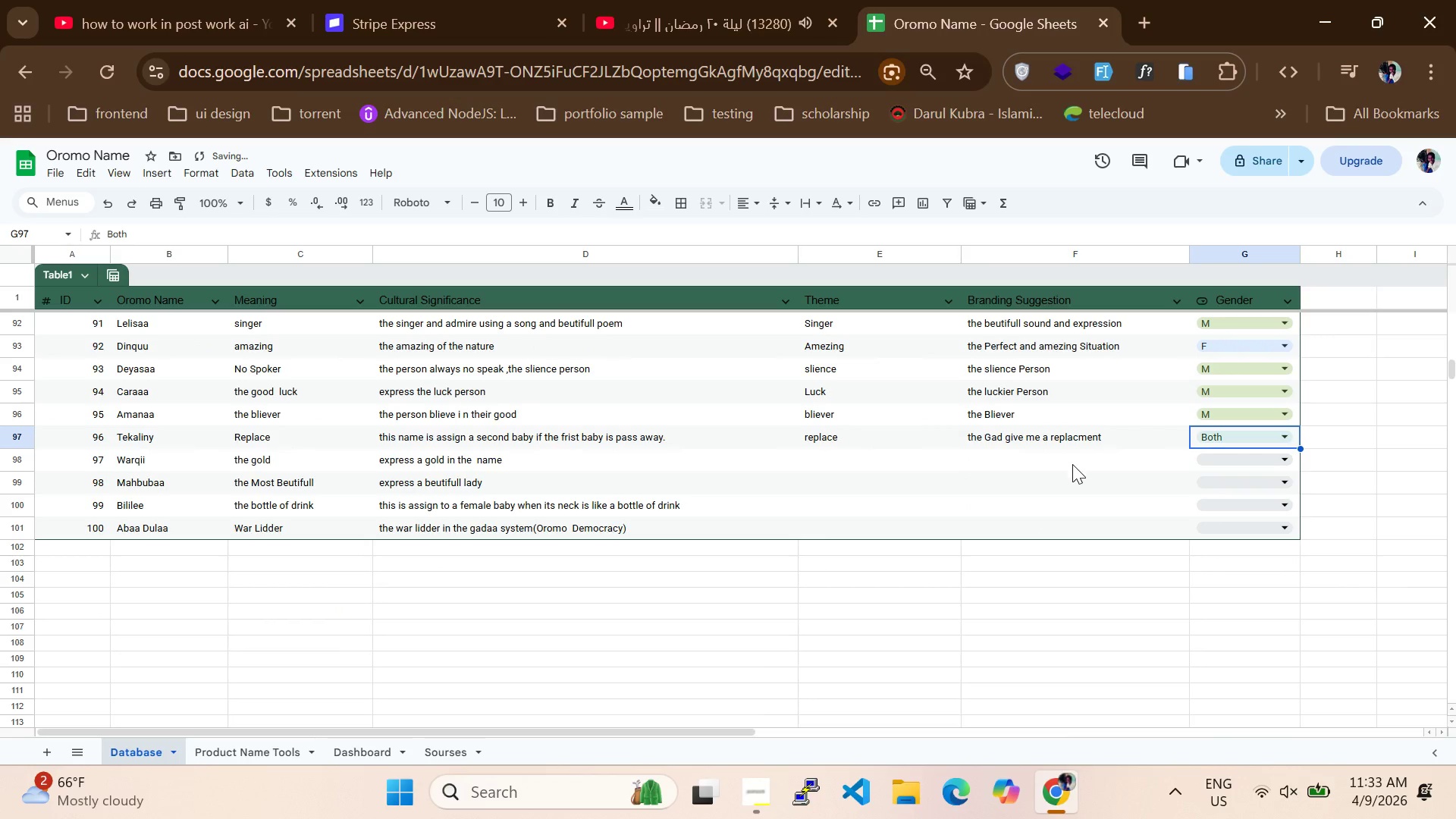 
left_click([1072, 464])
 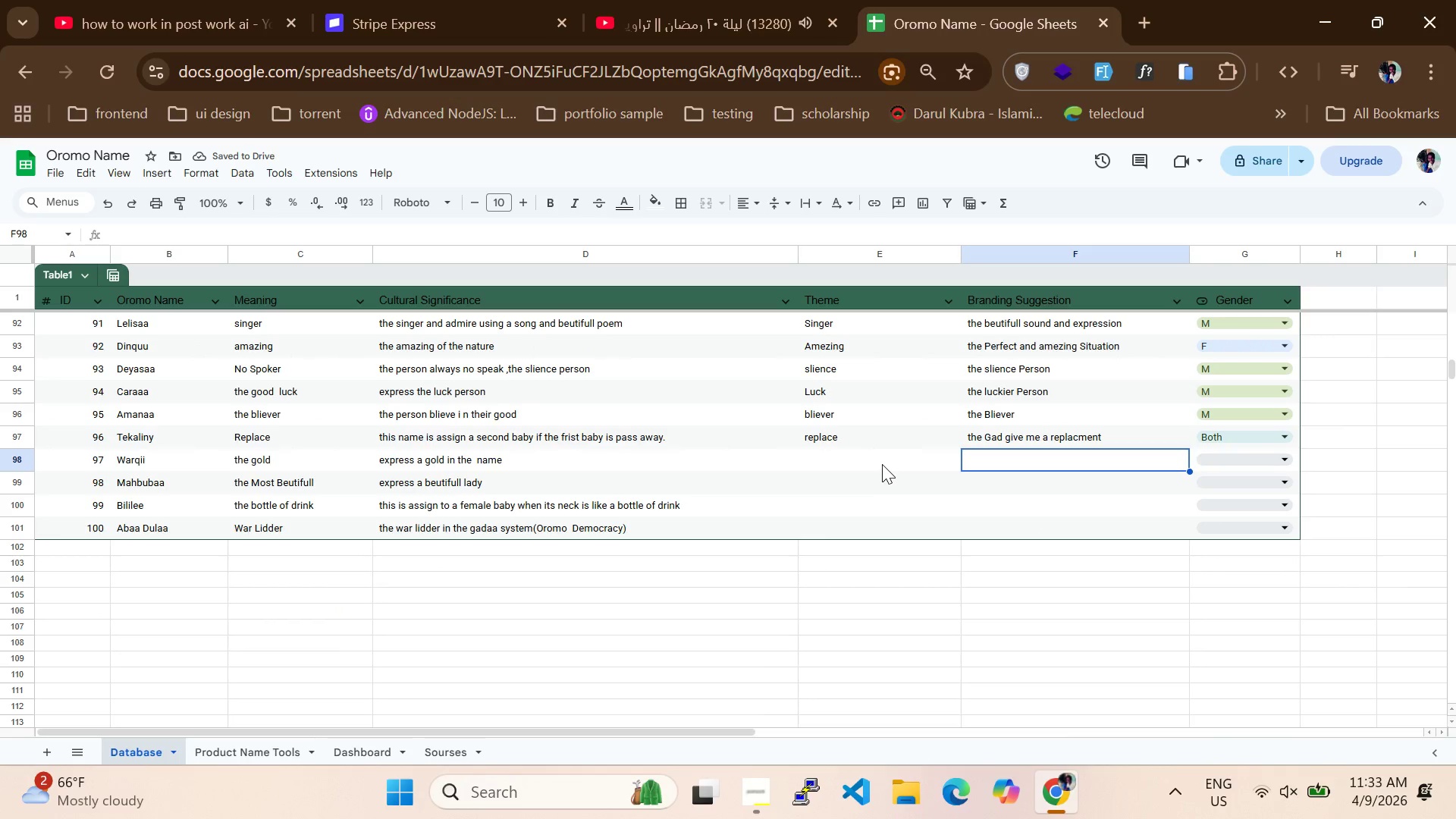 
left_click([881, 463])
 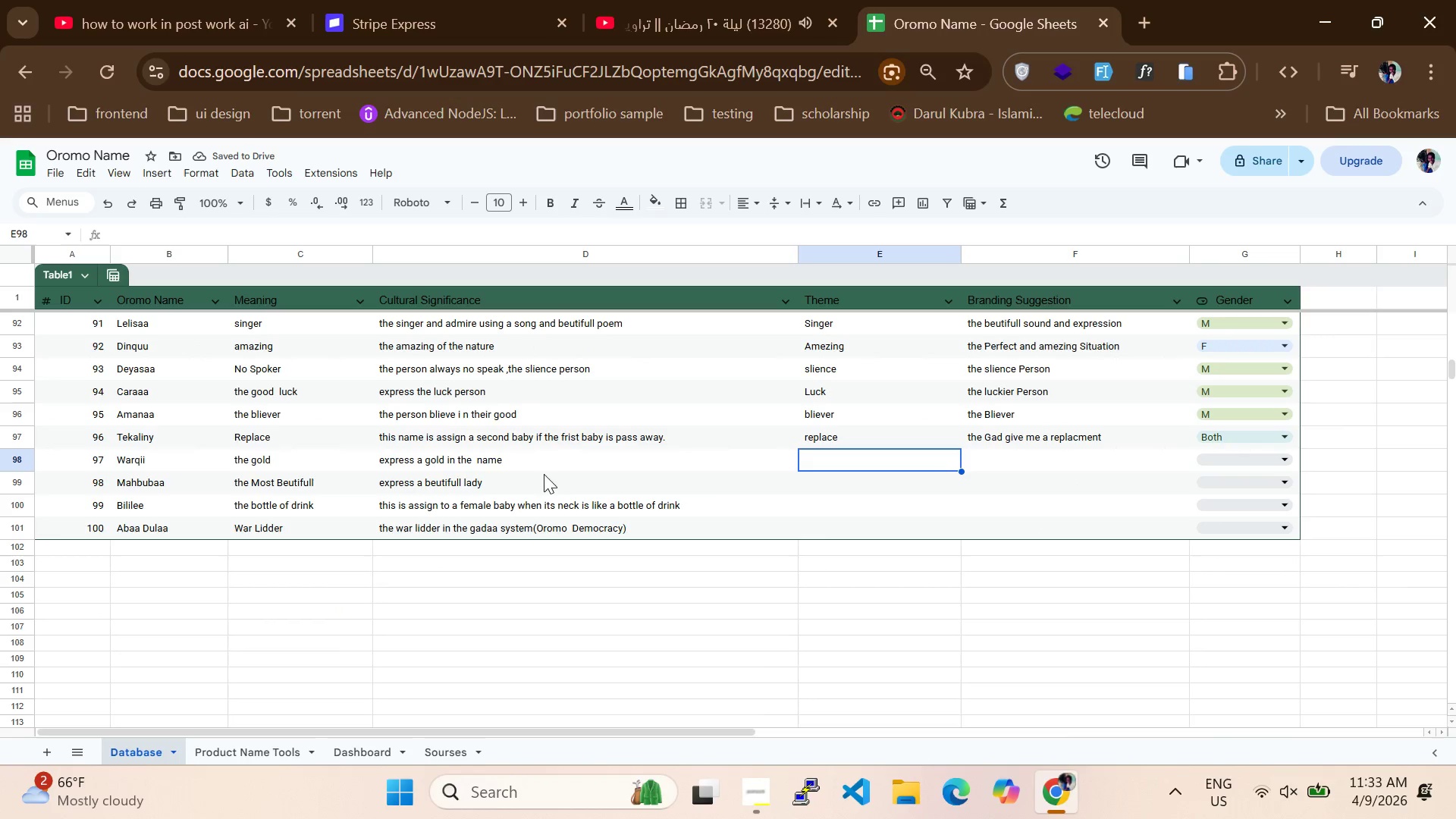 
type(Gold)
 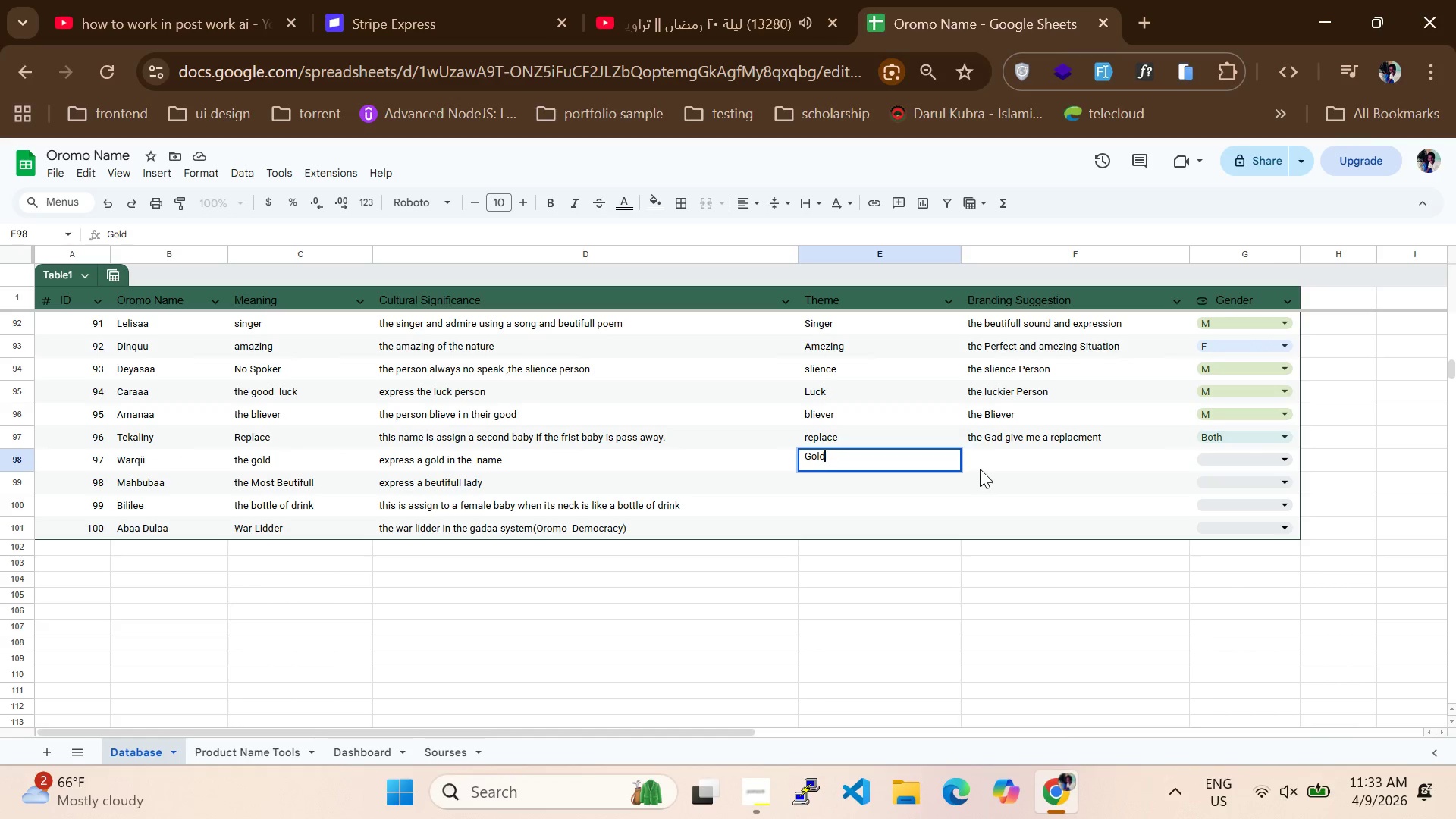 
double_click([987, 462])
 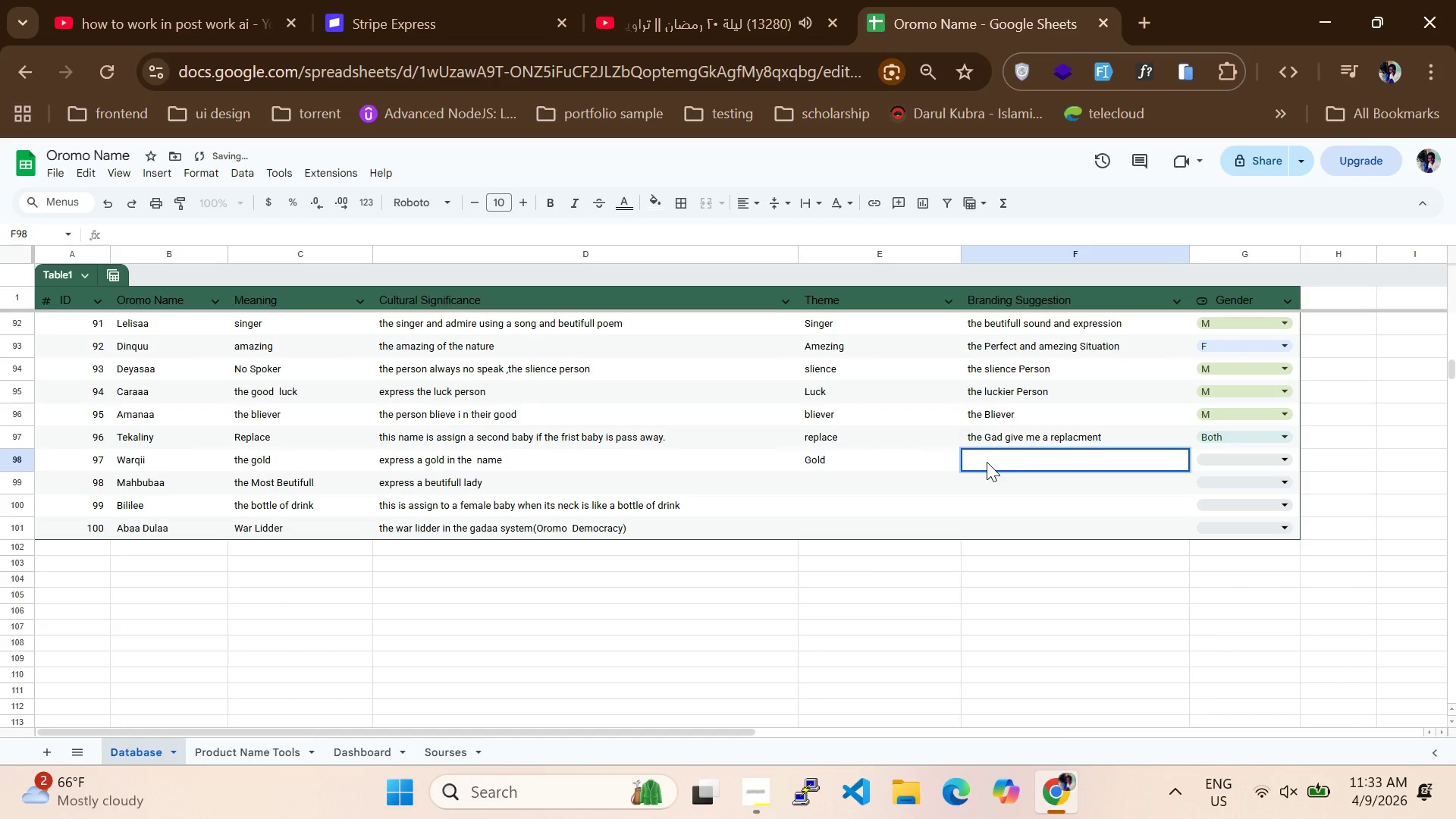 
type(she is my Gold)
 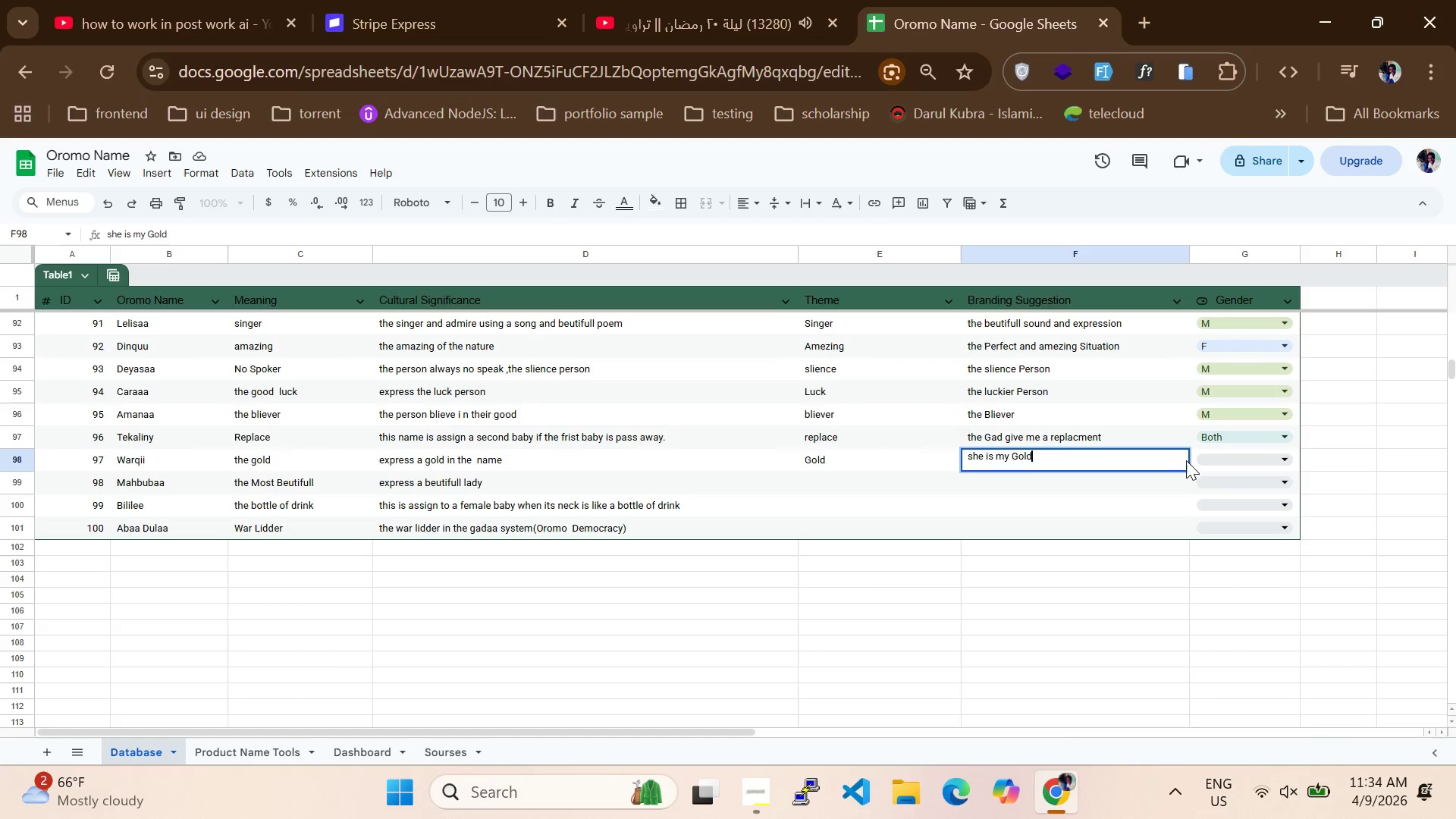 
left_click([1210, 455])
 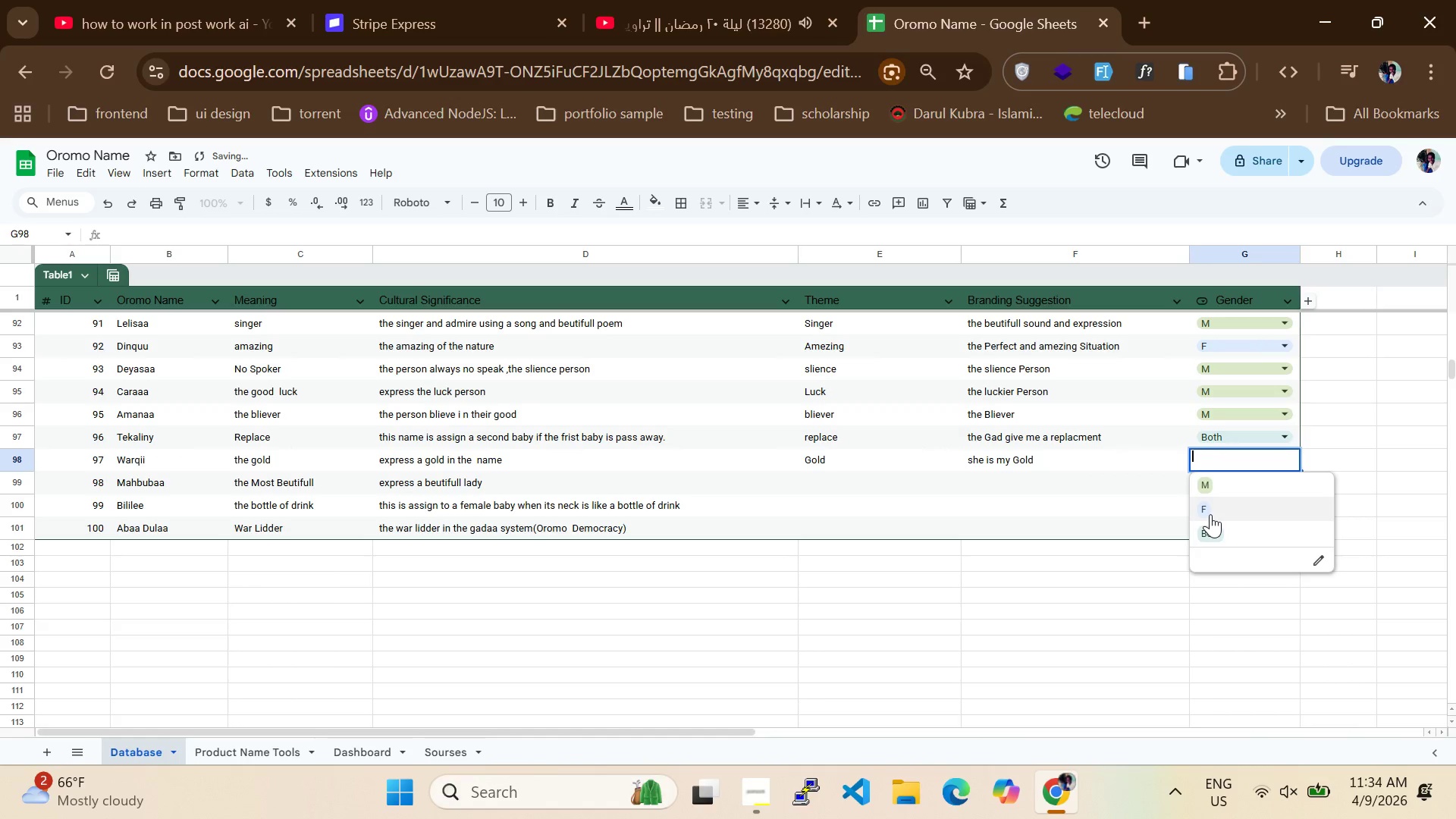 
left_click([1210, 512])
 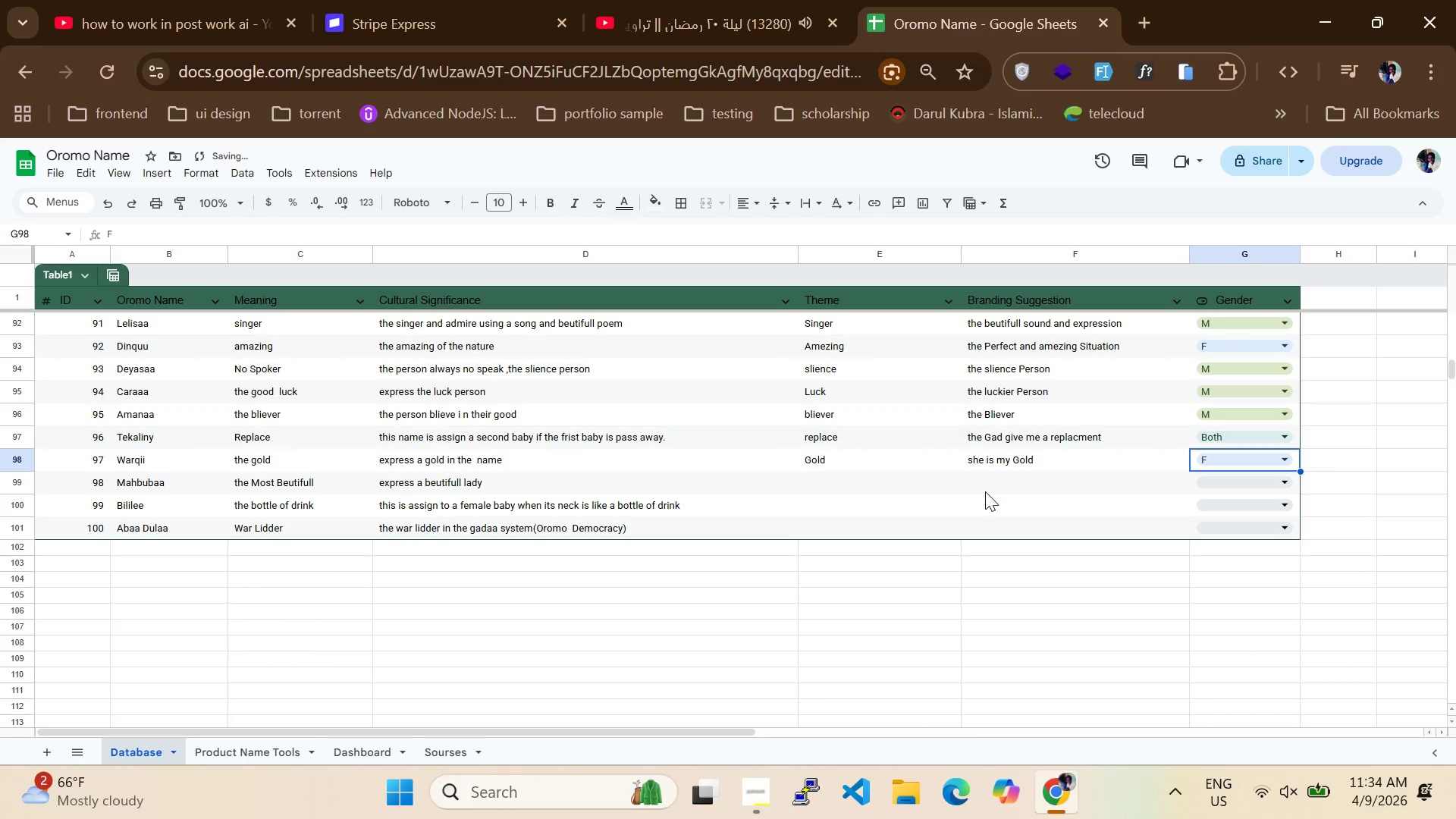 
left_click([883, 482])
 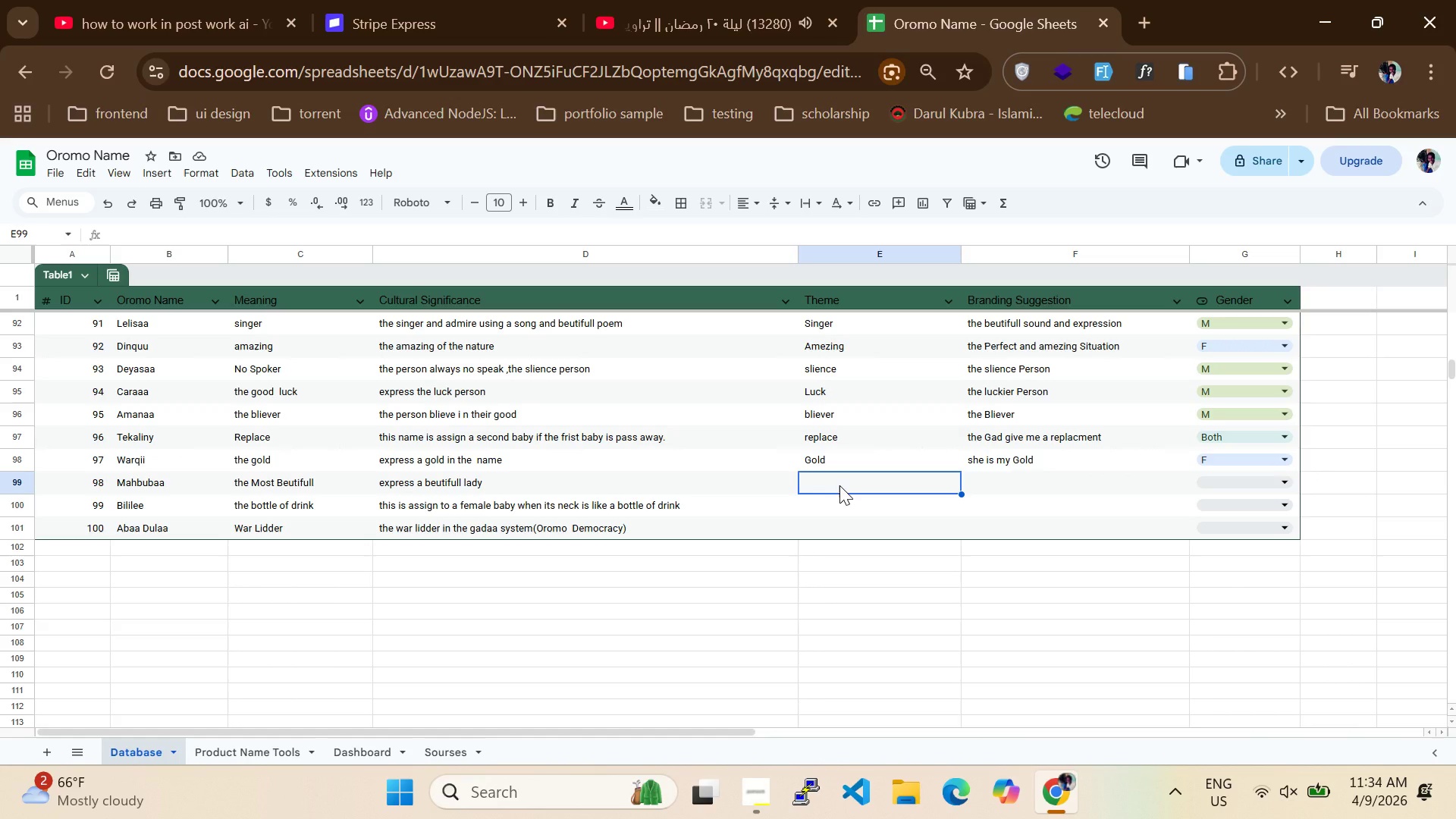 
wait(6.58)
 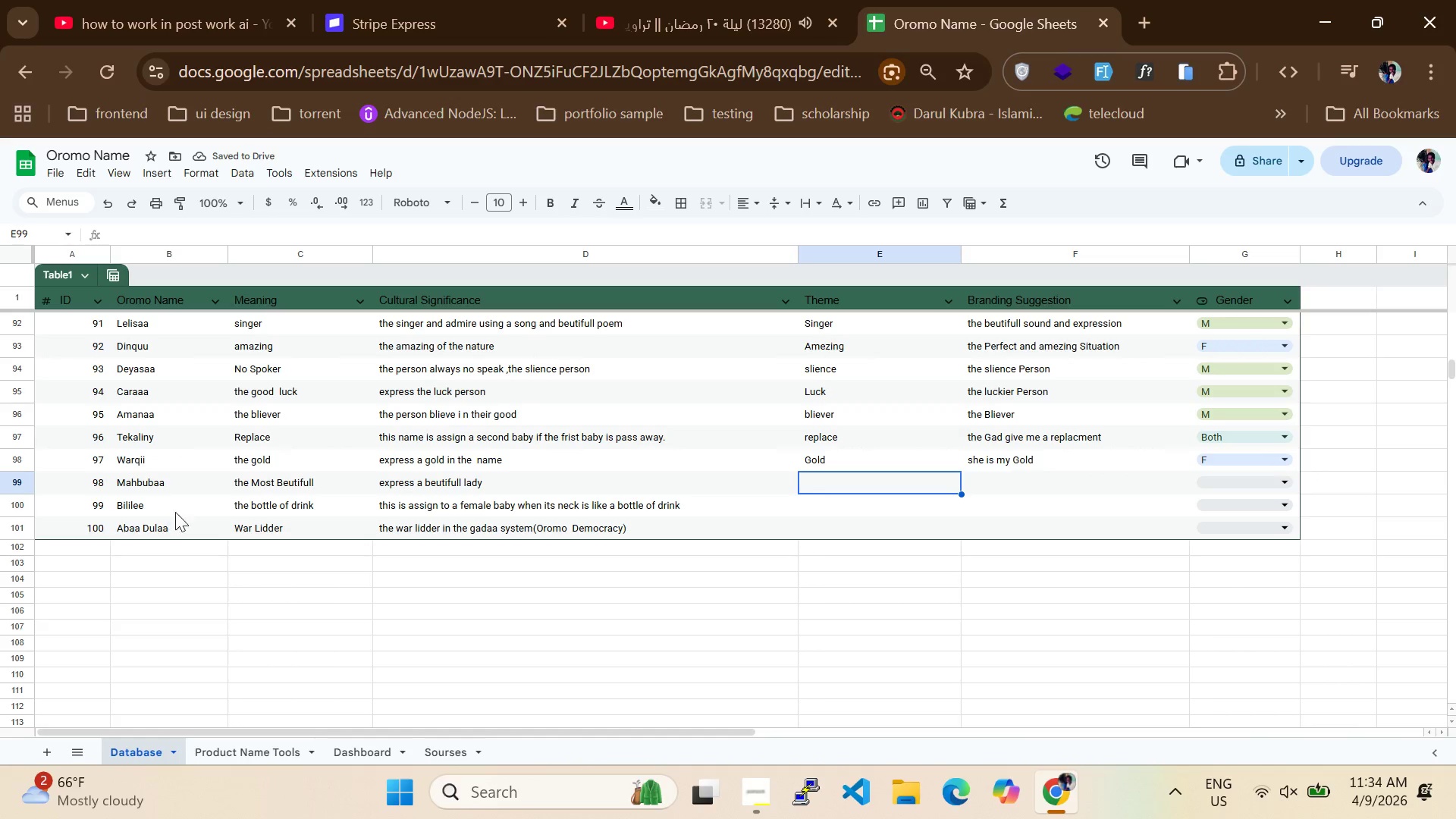 
type(beutifull)
 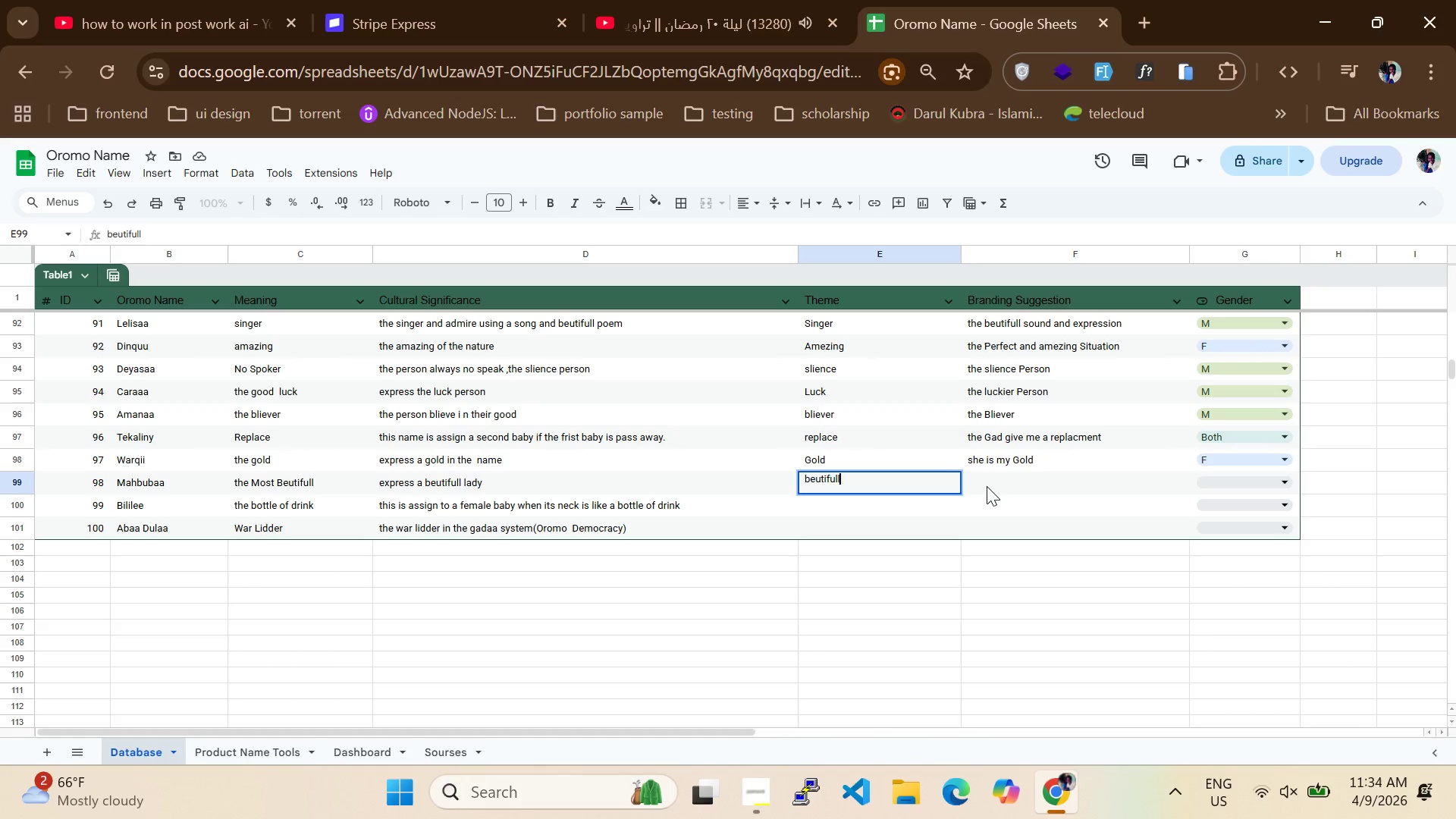 
double_click([987, 486])
 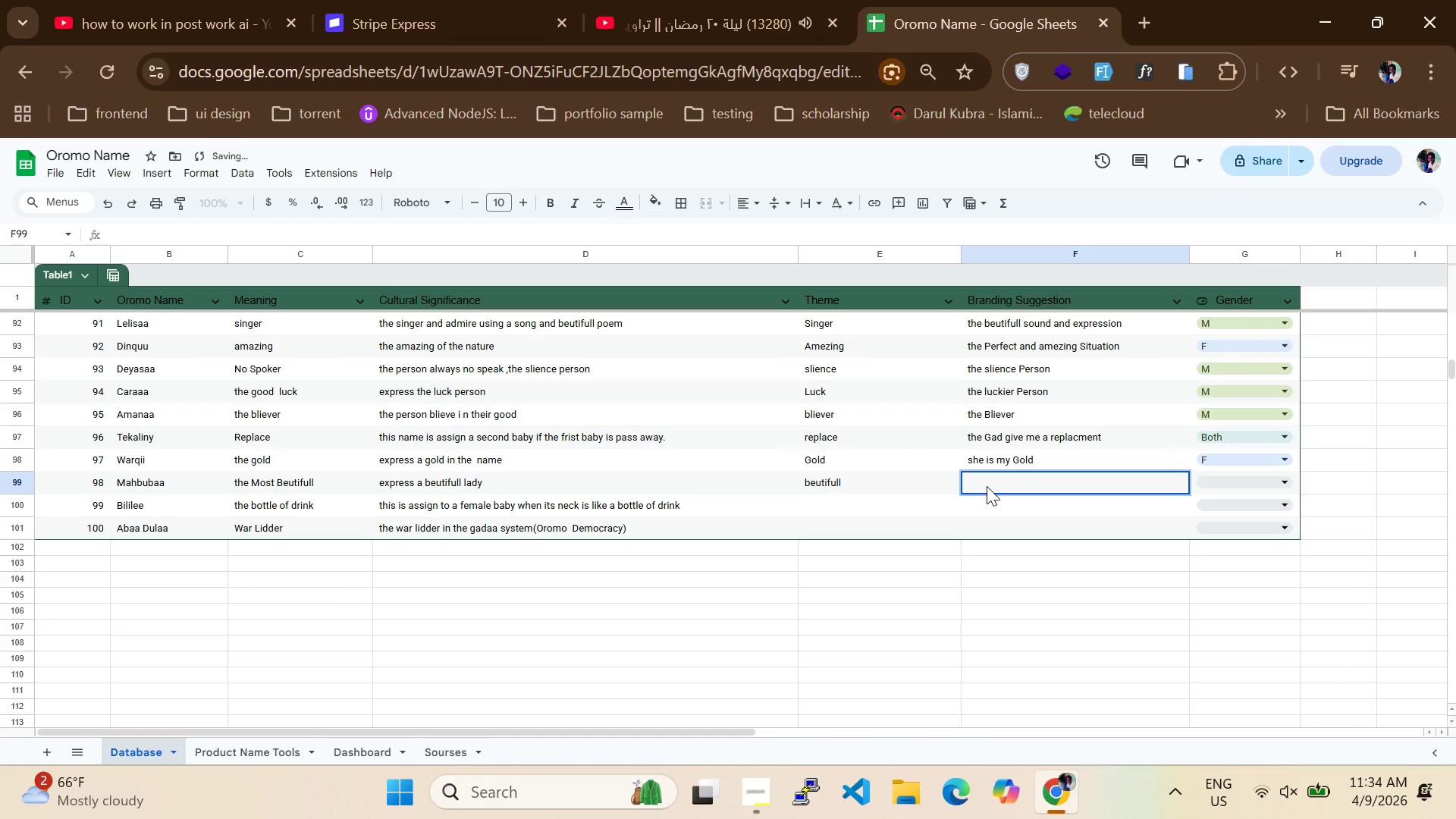 
type(beutifull lady)
 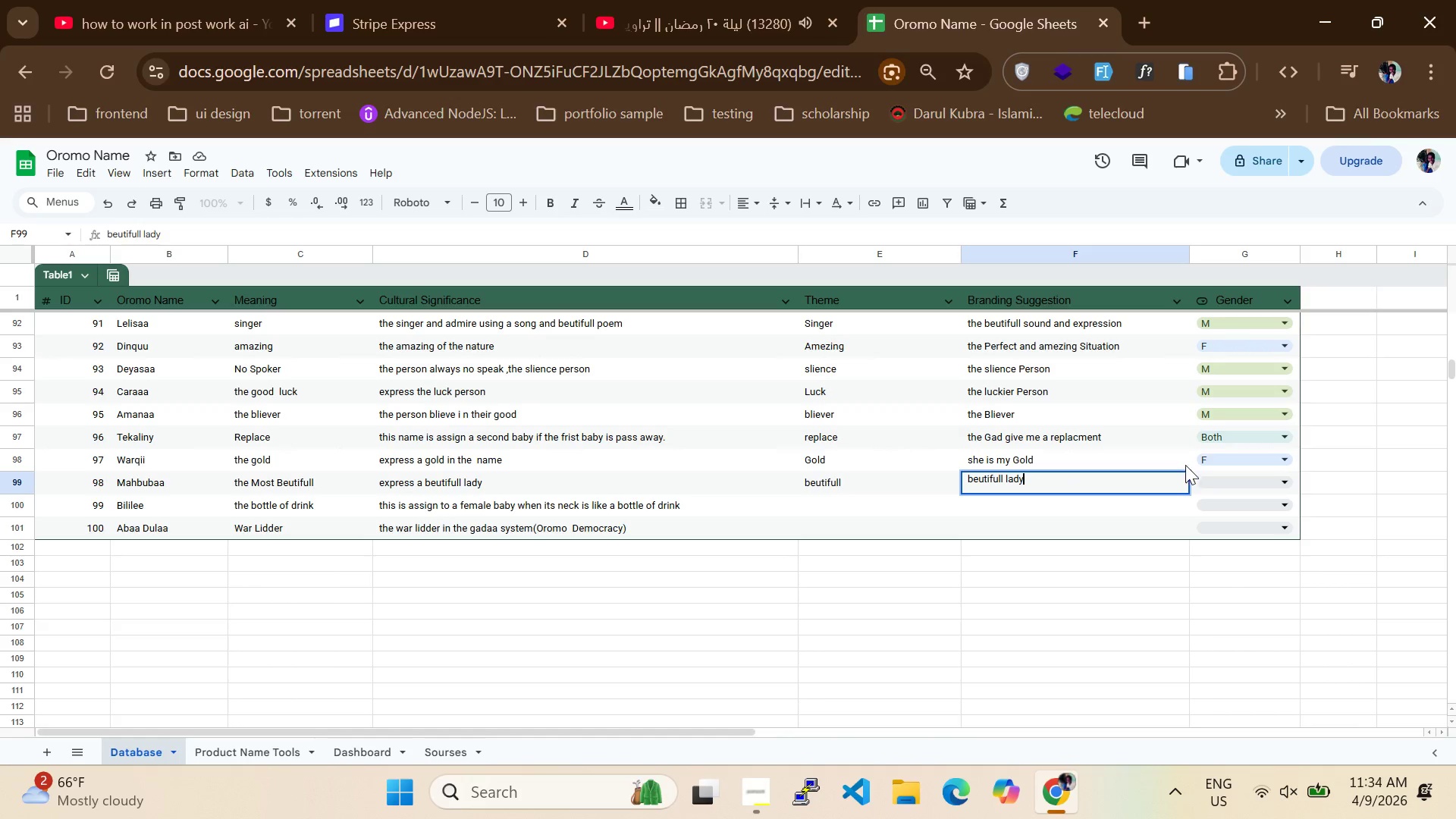 
left_click([1215, 481])
 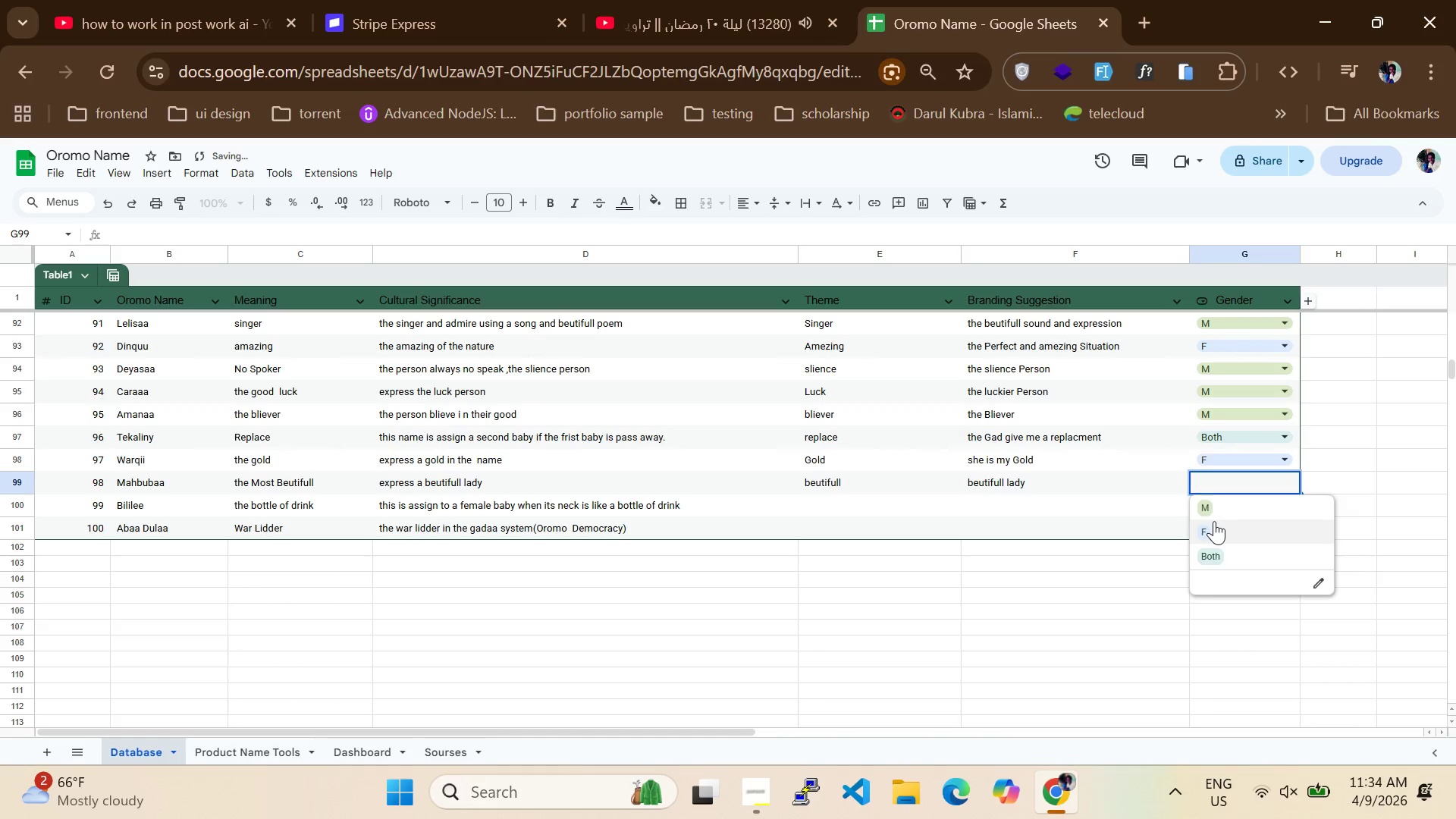 
left_click([1214, 521])
 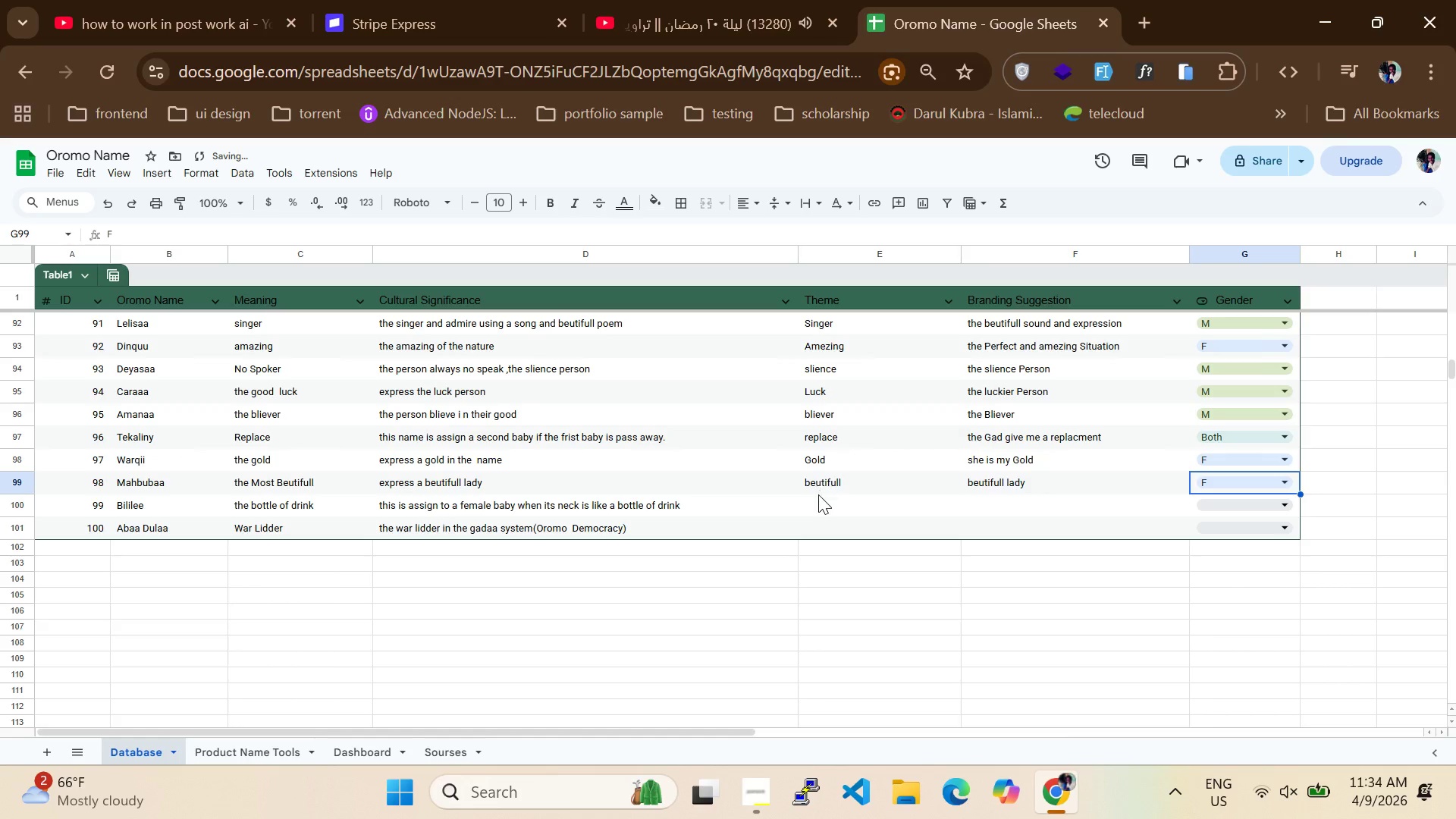 
left_click([818, 500])
 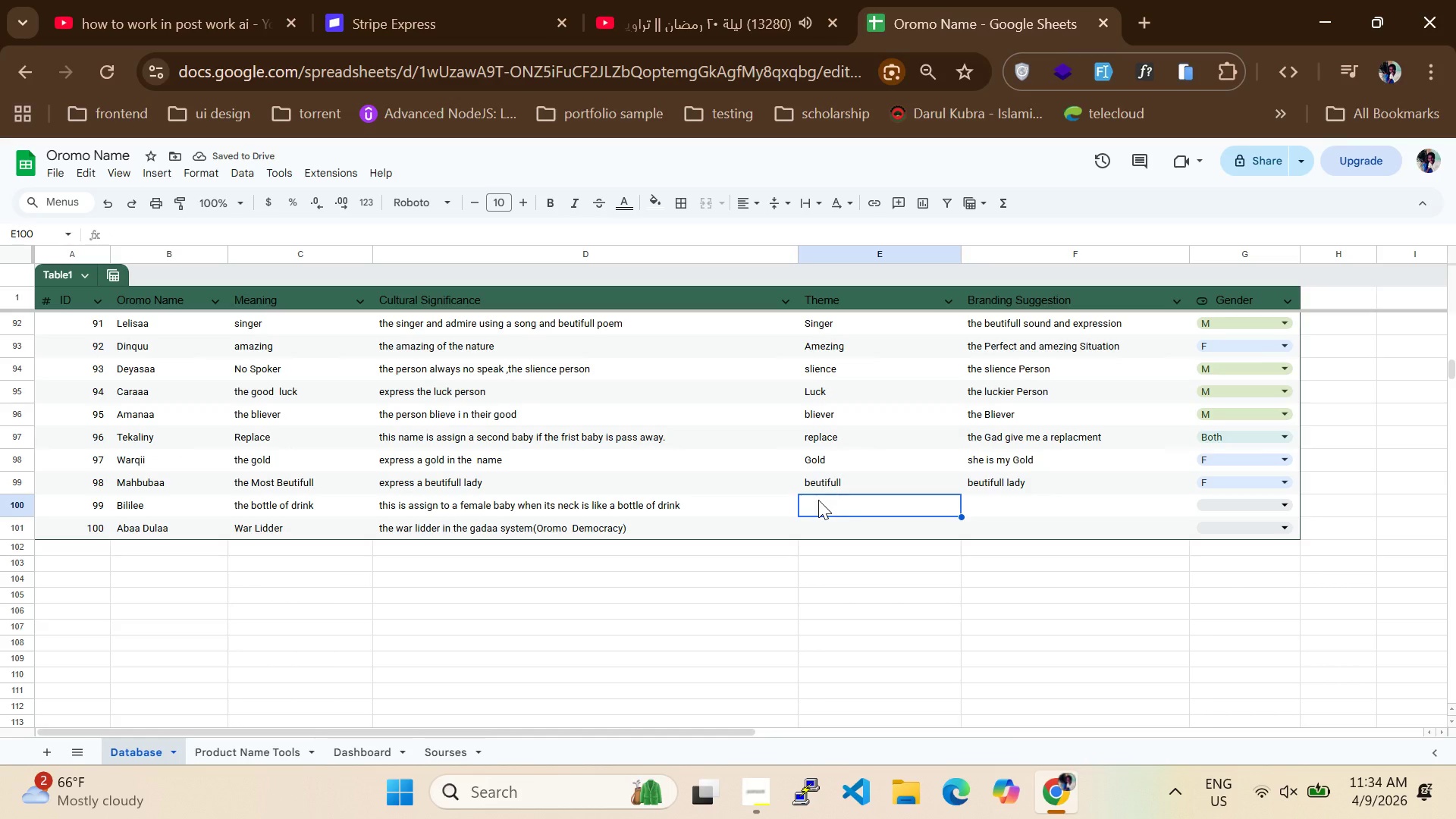 
scroll: coordinate [843, 447], scroll_direction: up, amount: 23.0
 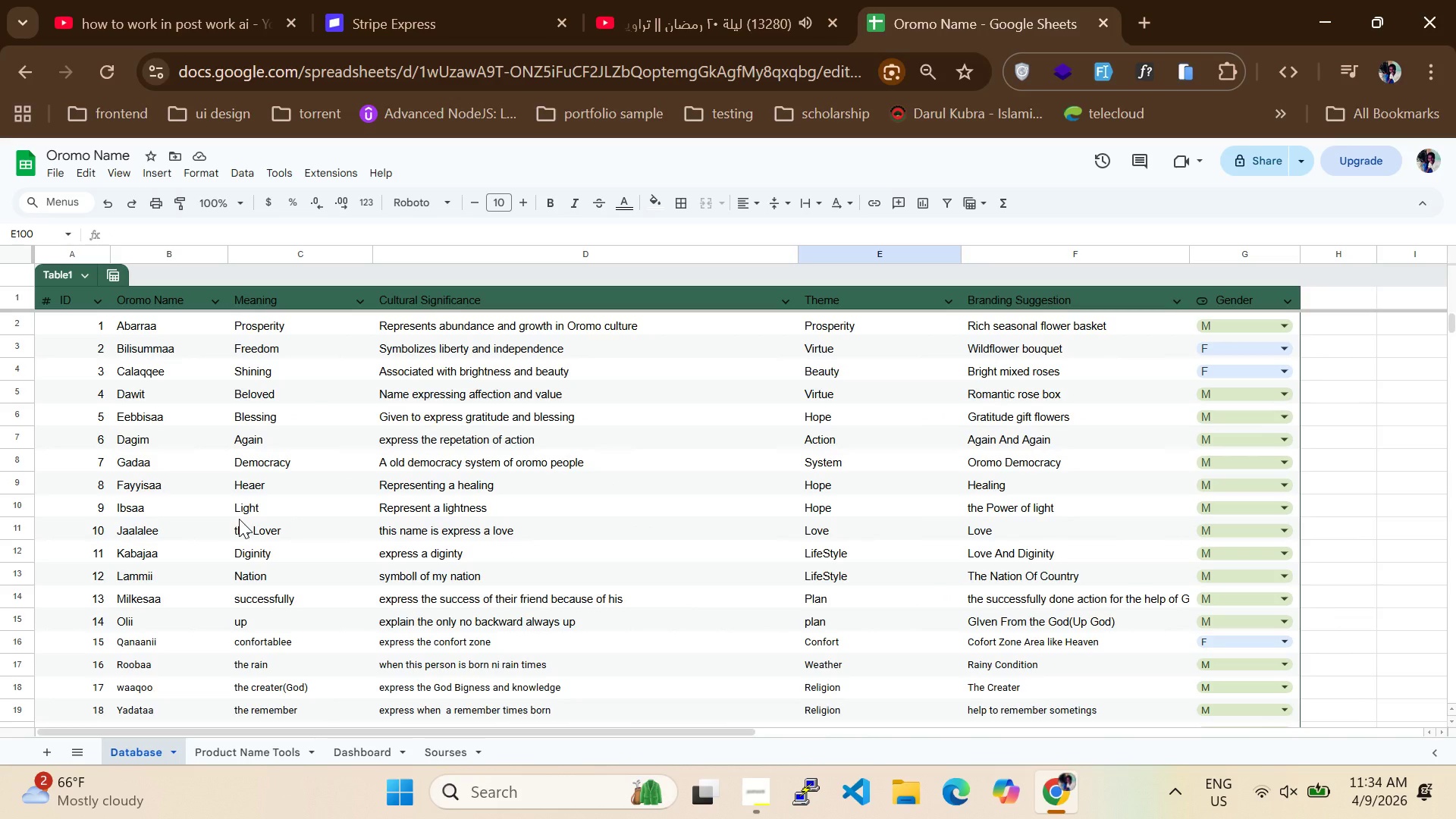 
scroll: coordinate [393, 541], scroll_direction: down, amount: 17.0
 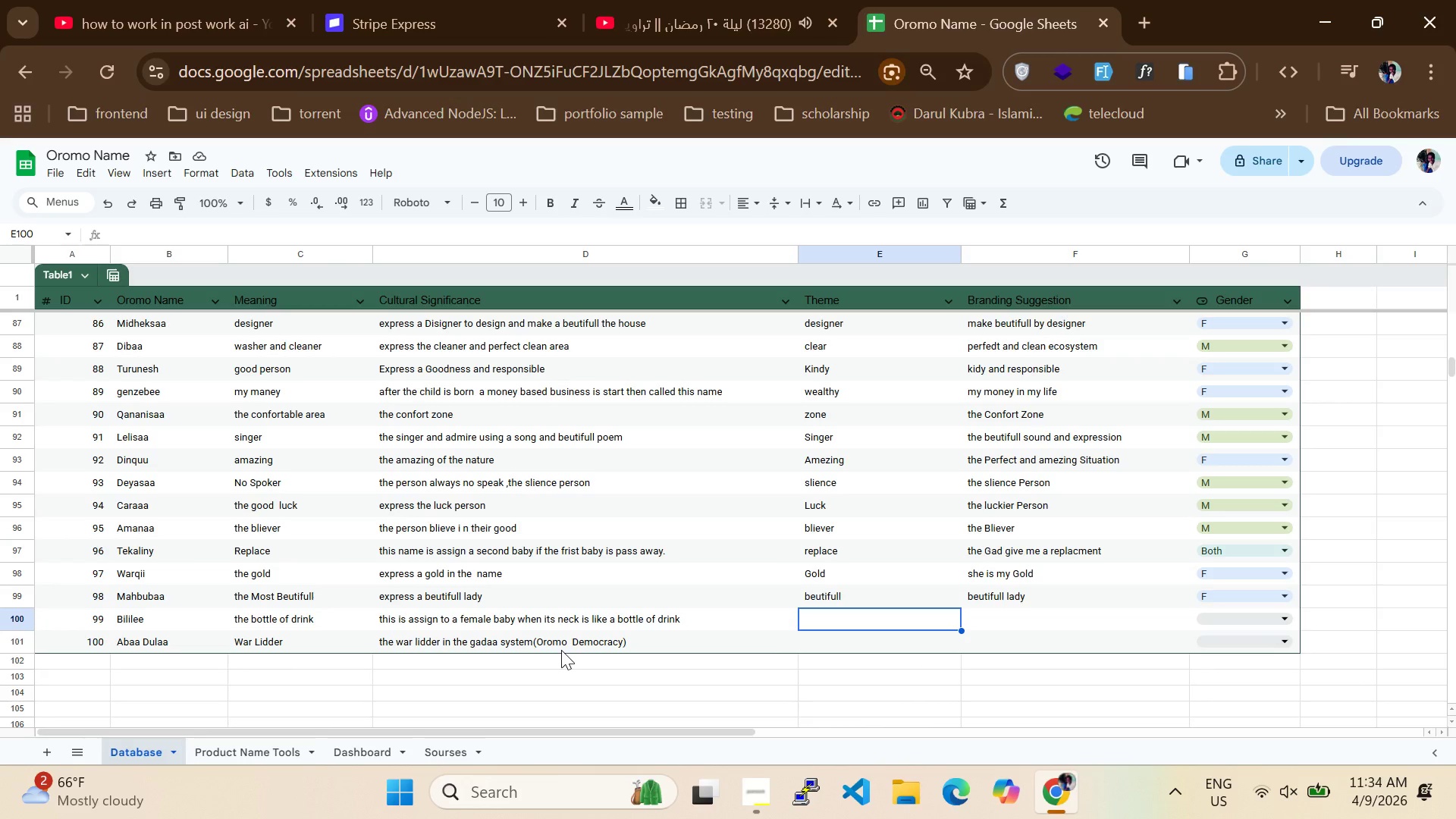 
double_click([886, 620])
 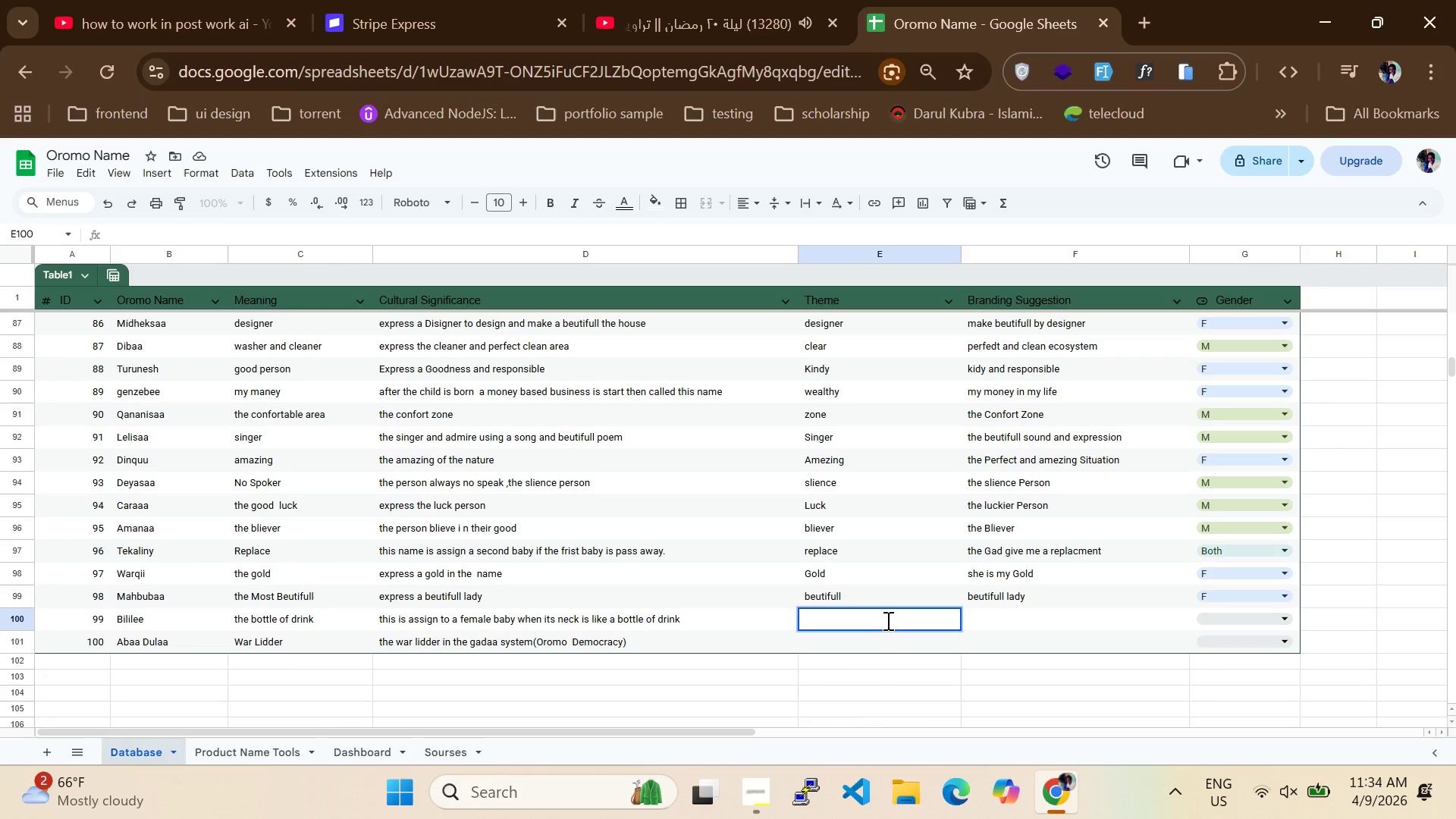 
type(botle neck)
 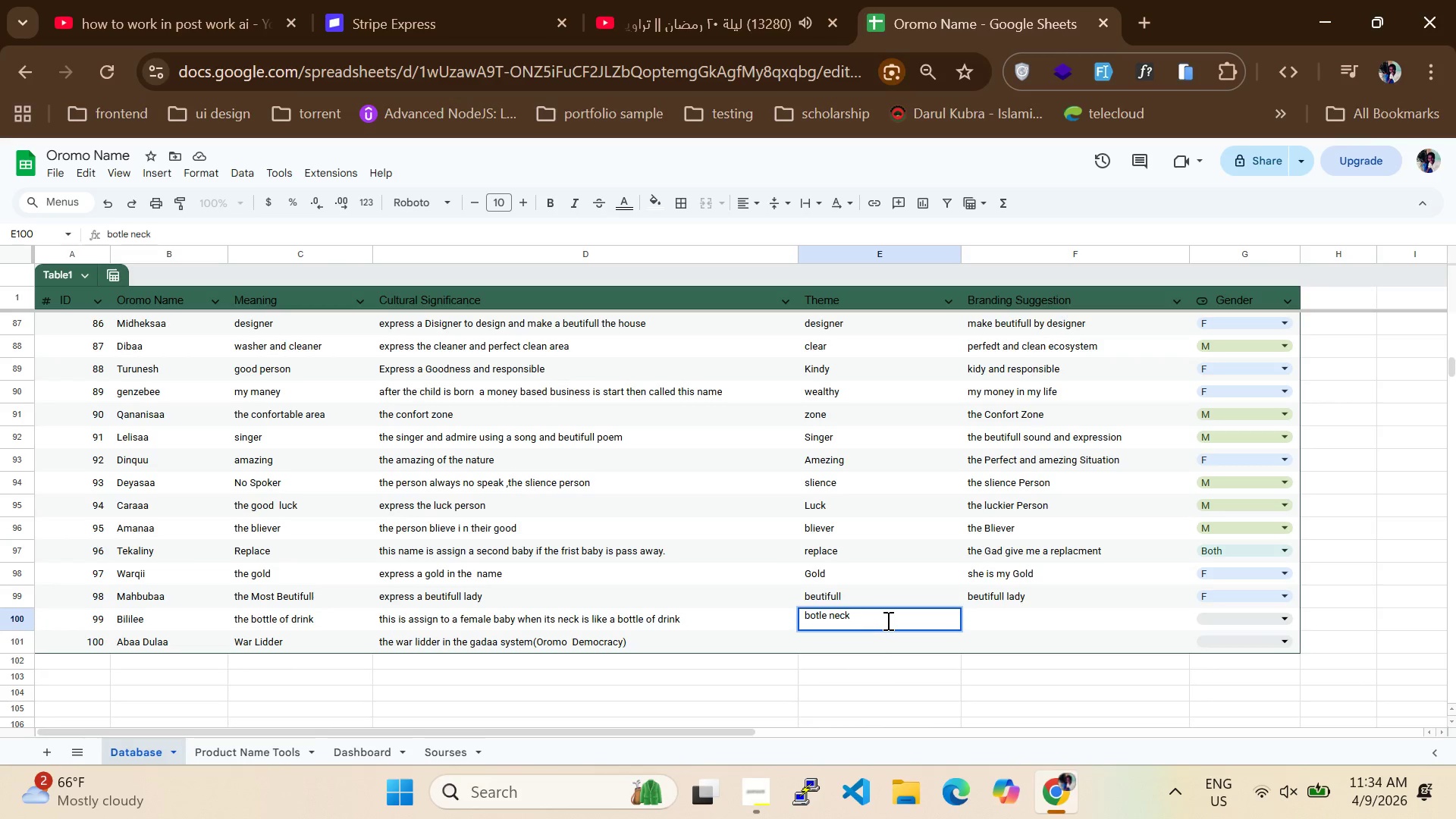 
double_click([1009, 615])
 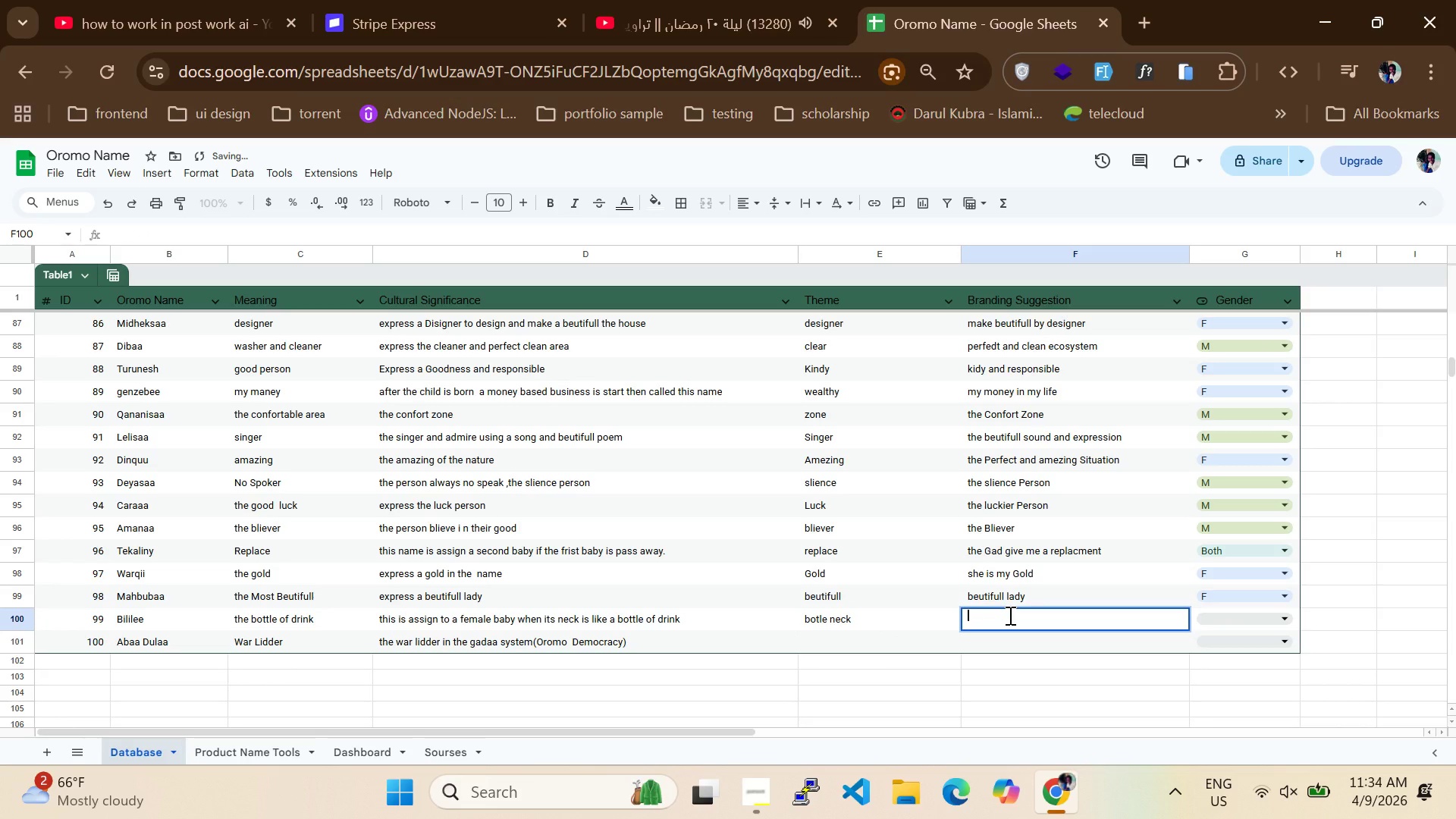 
type(like a bottle neck fimale)
key(Backspace)
key(Backspace)
key(Backspace)
key(Backspace)
key(Backspace)
type(emale)
 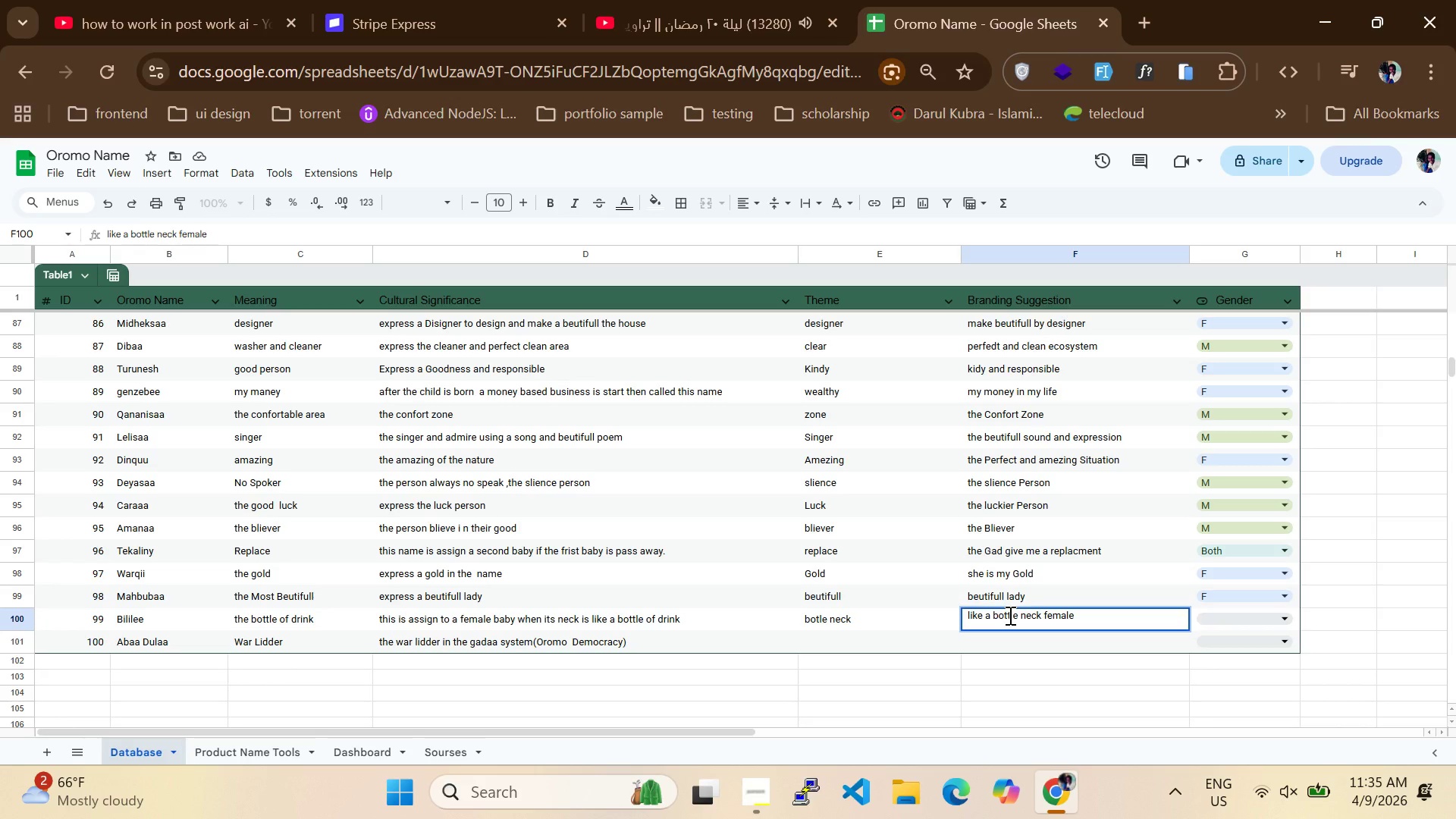 
wait(40.78)
 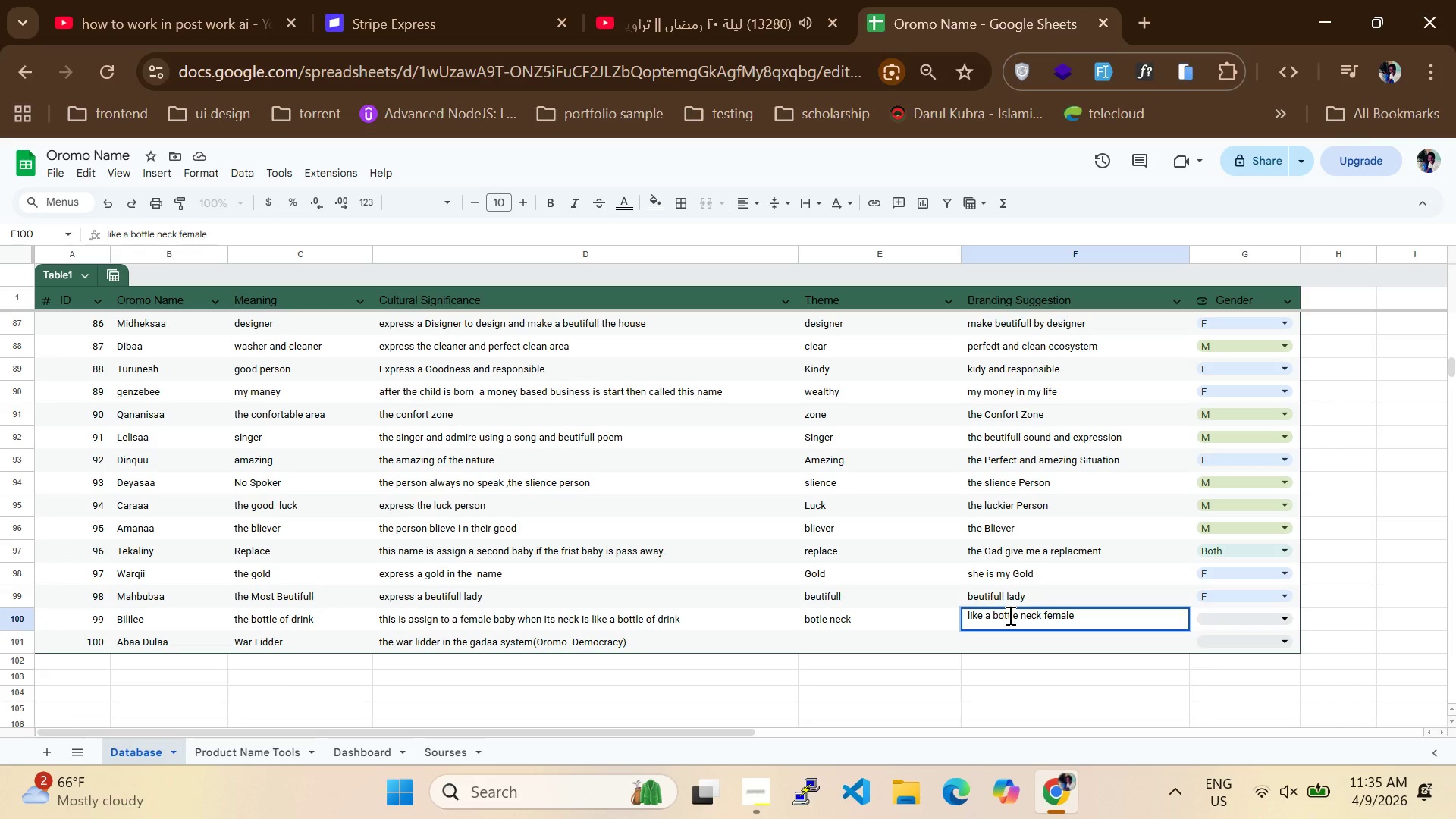 
left_click([1248, 623])
 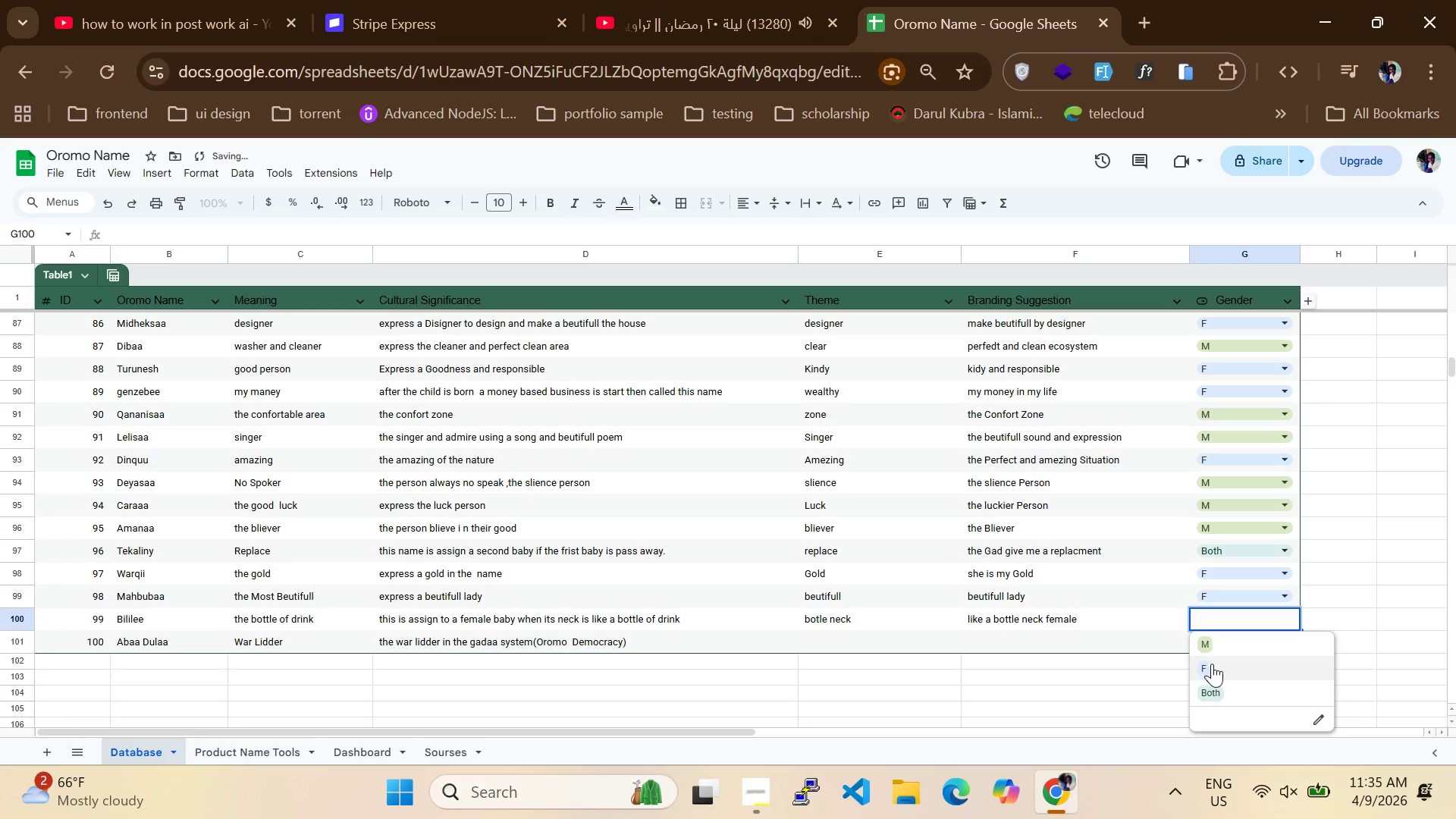 
left_click([1212, 664])
 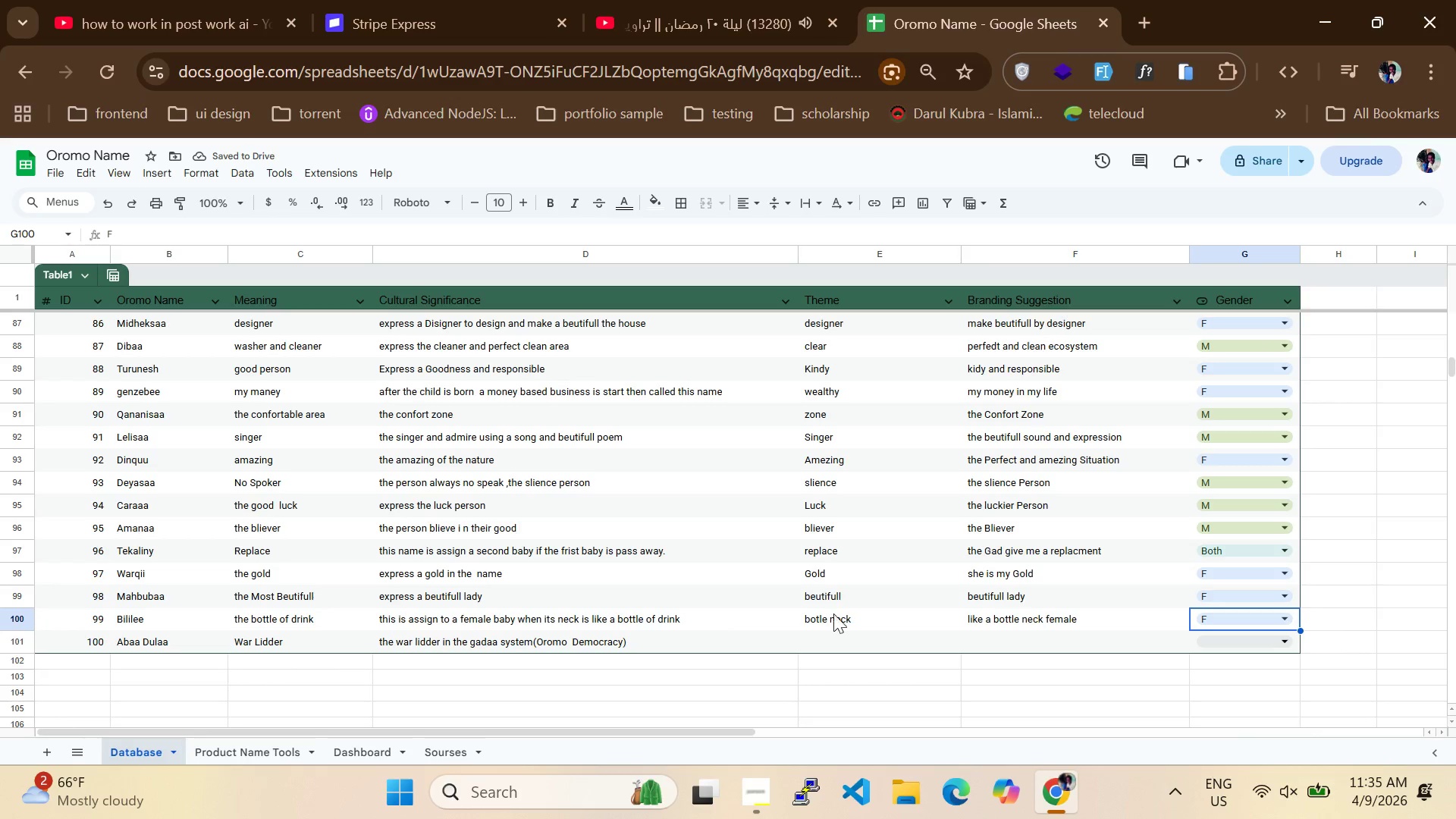 
left_click([825, 637])
 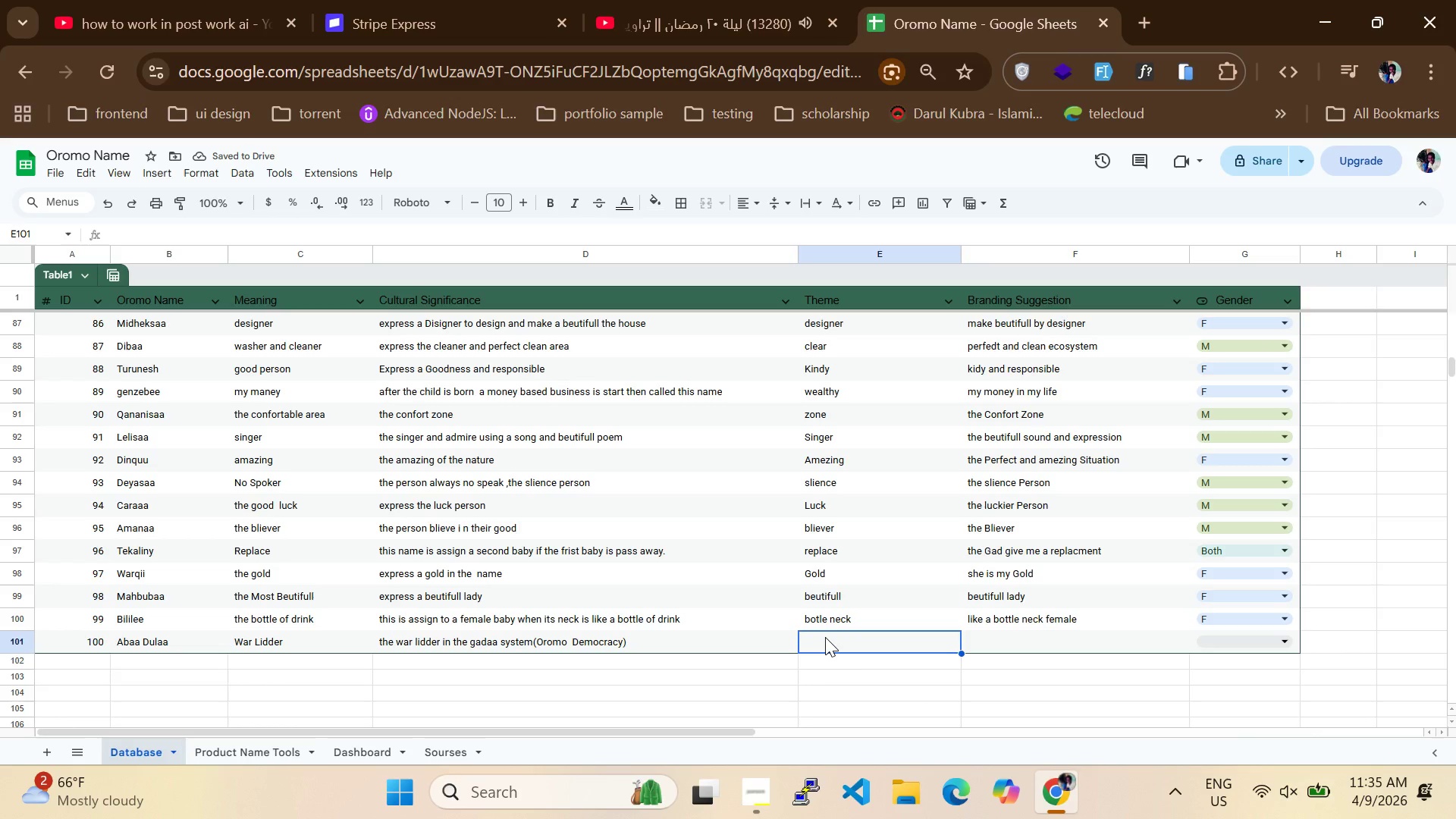 
type(Lidder)
 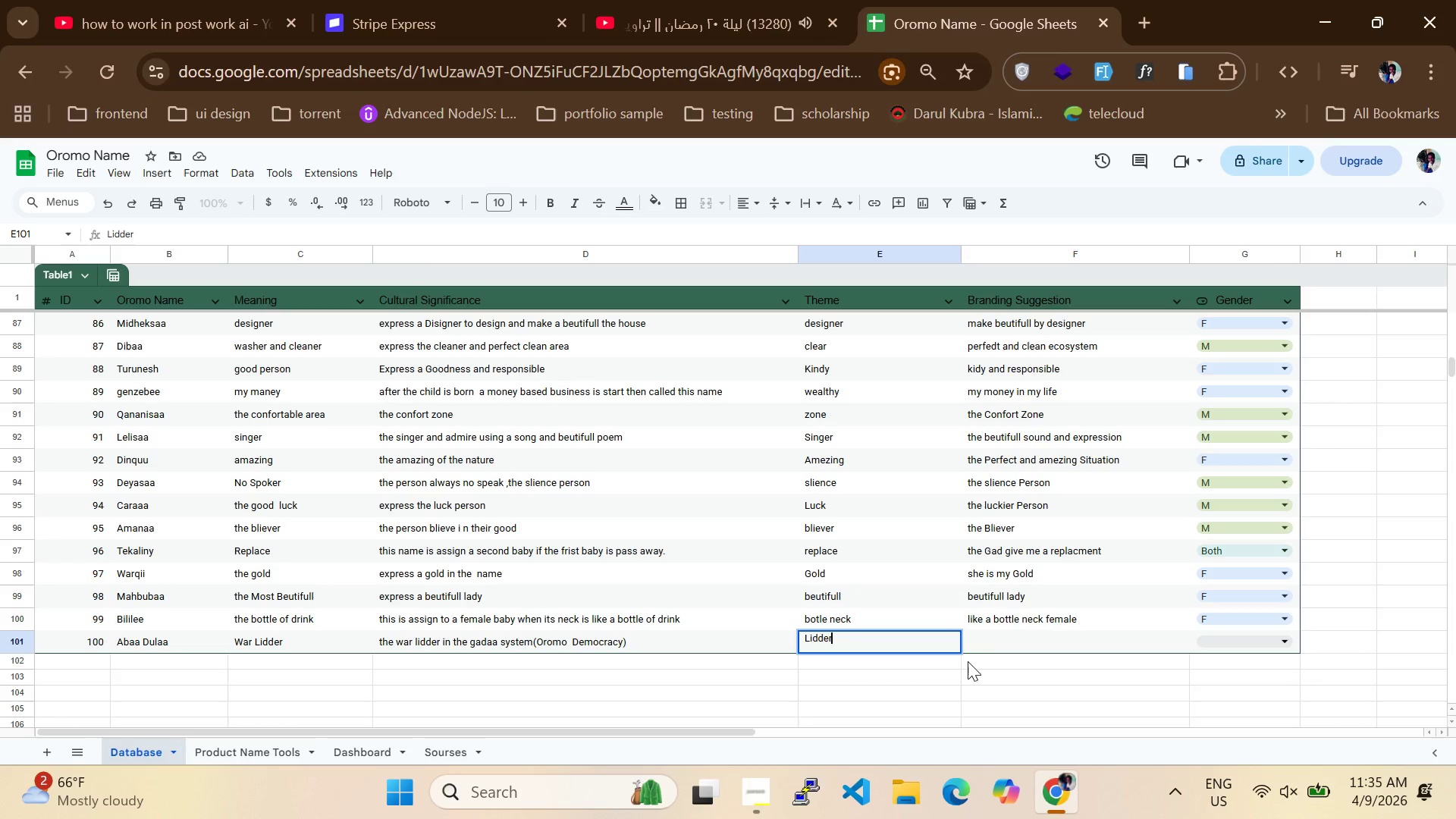 
double_click([980, 646])
 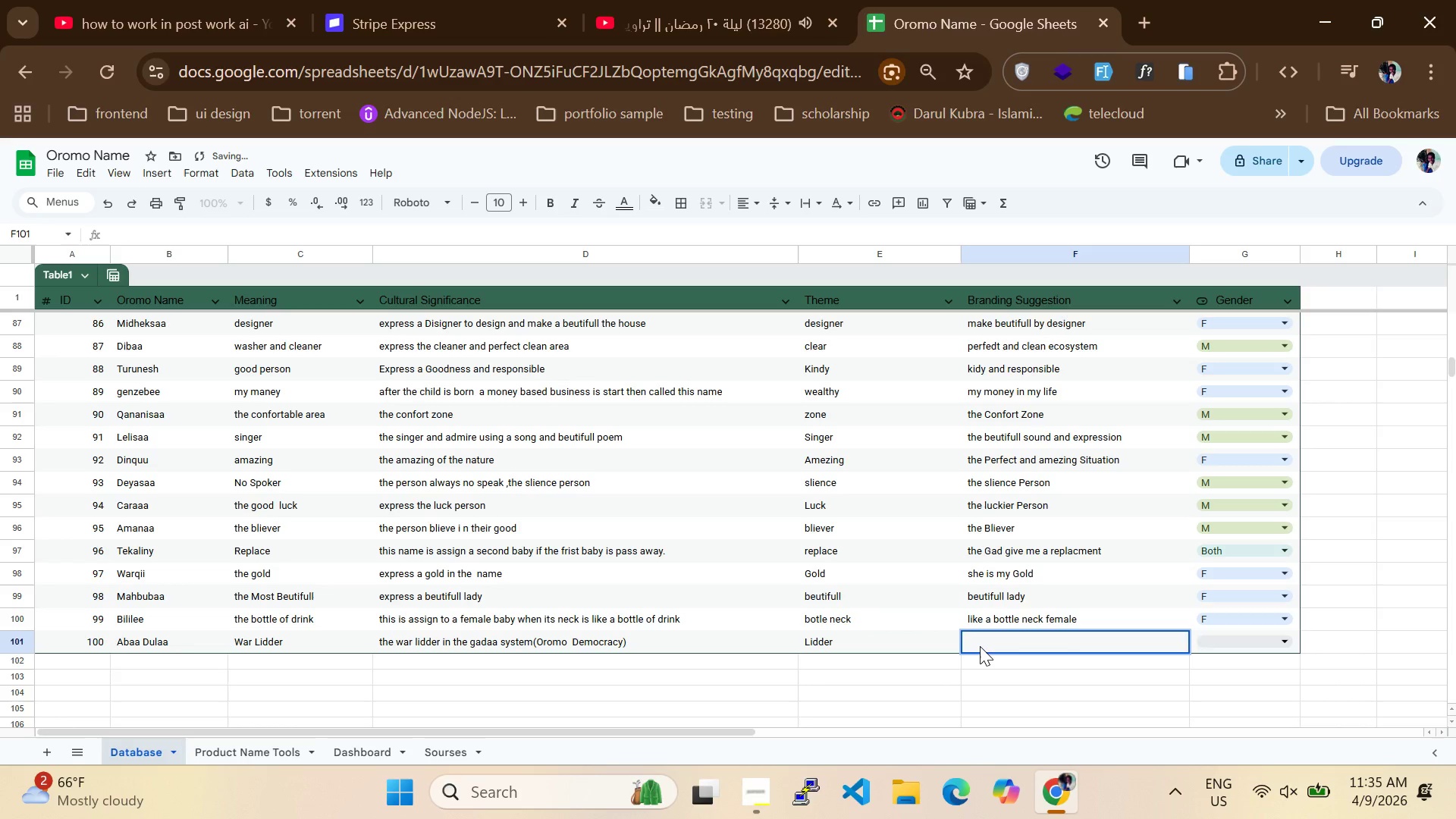 
type(the war Lider)
 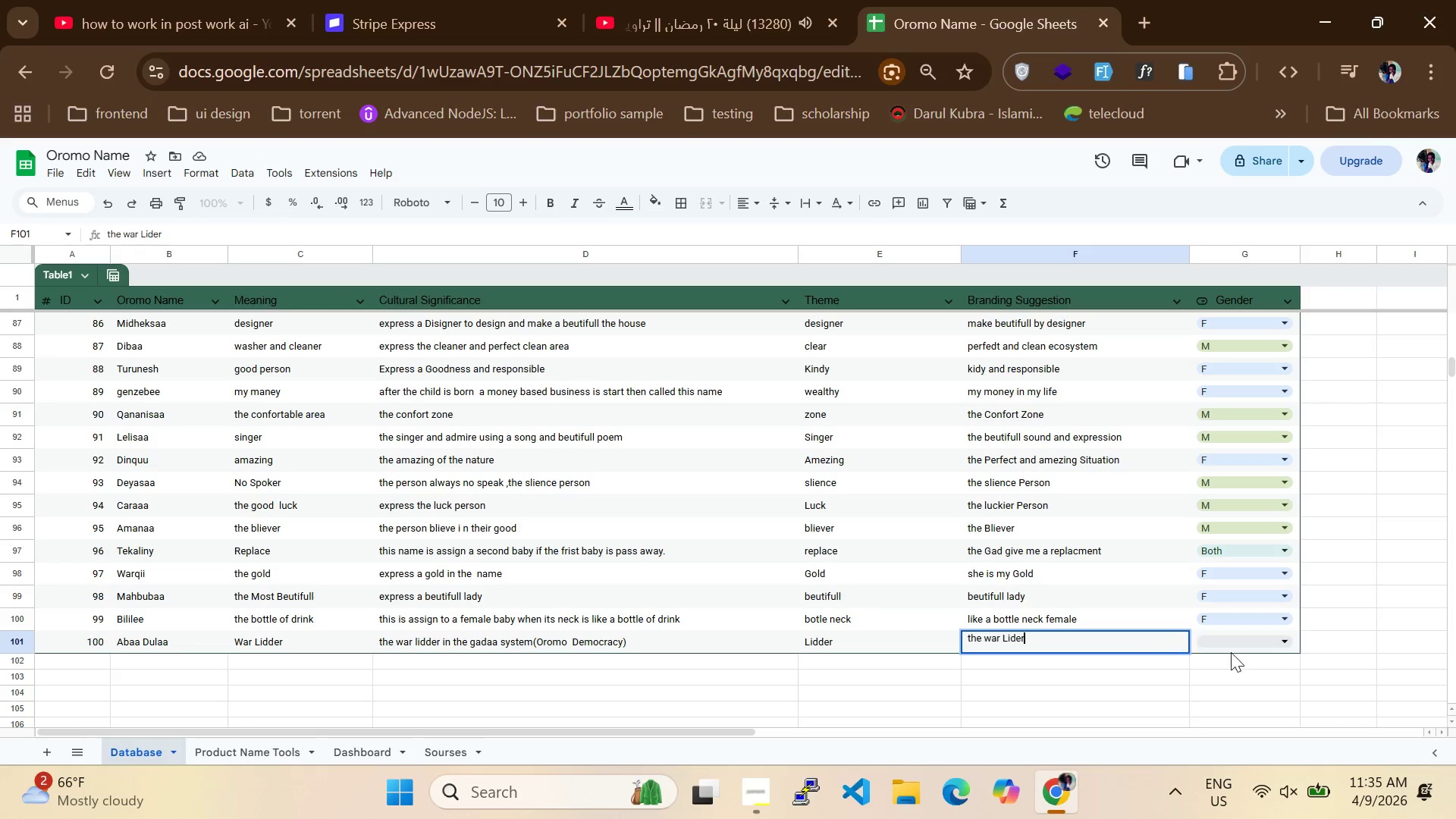 
left_click([1257, 637])
 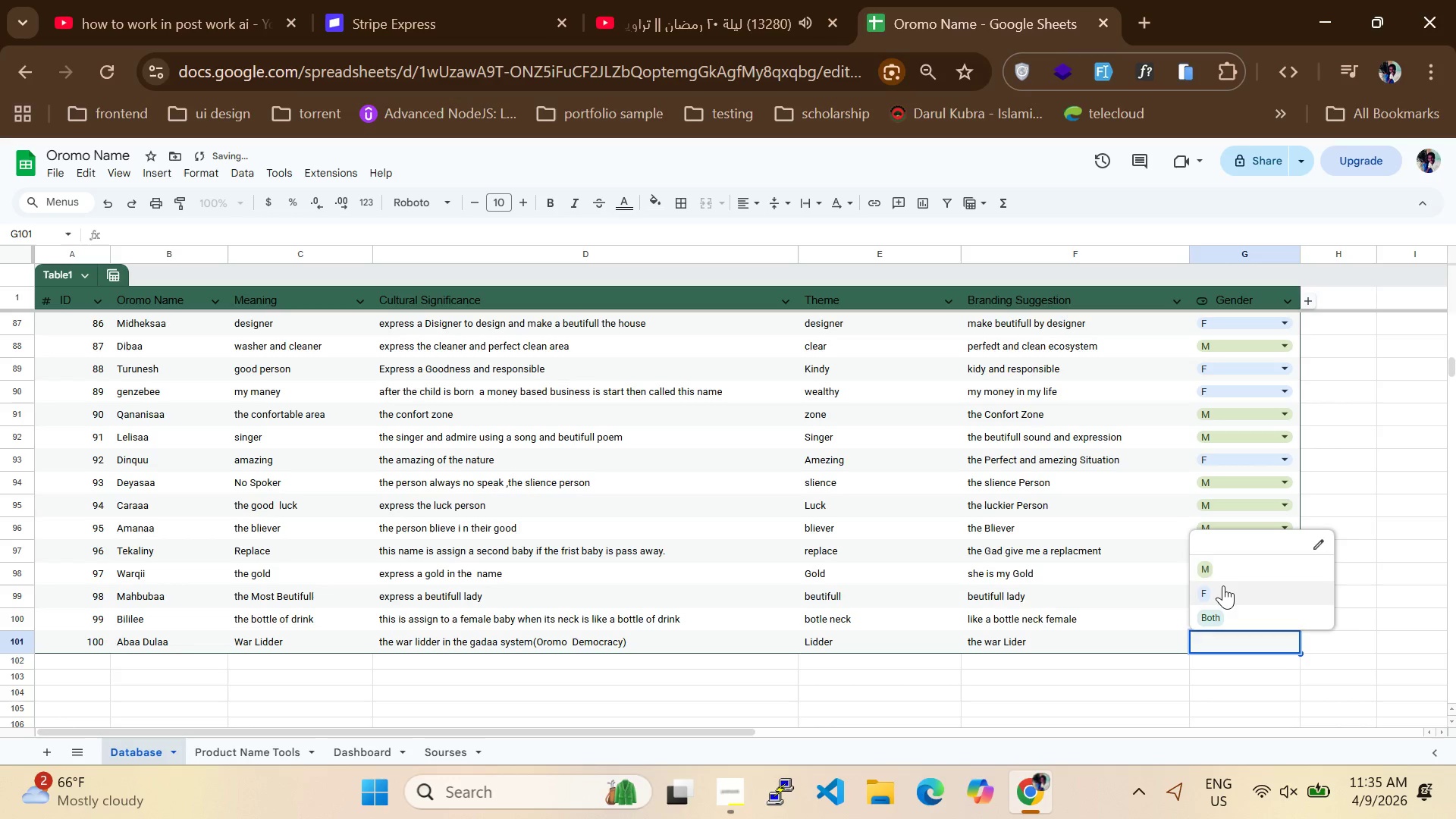 
left_click([1221, 566])
 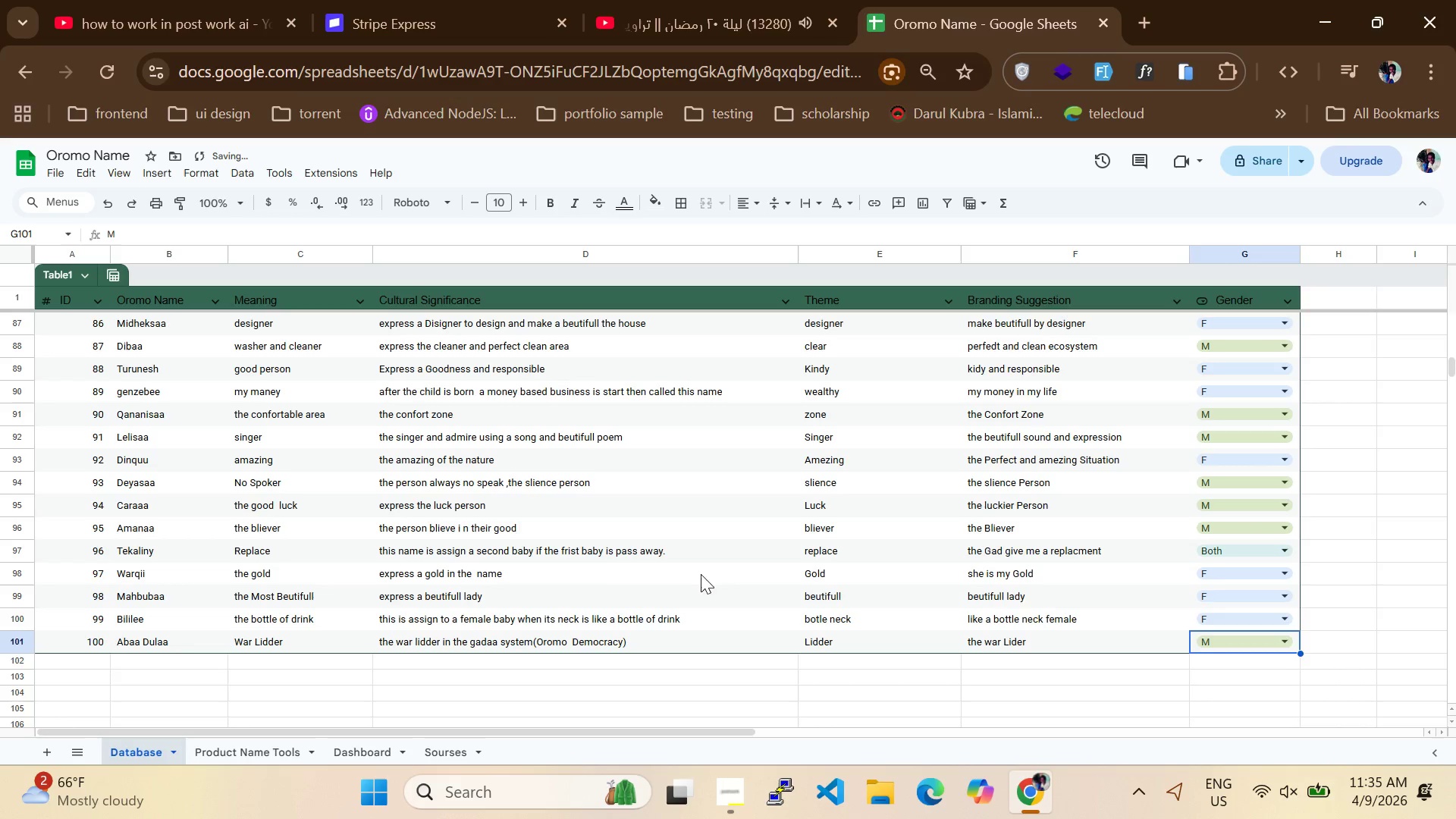 
scroll: coordinate [594, 564], scroll_direction: up, amount: 16.0
 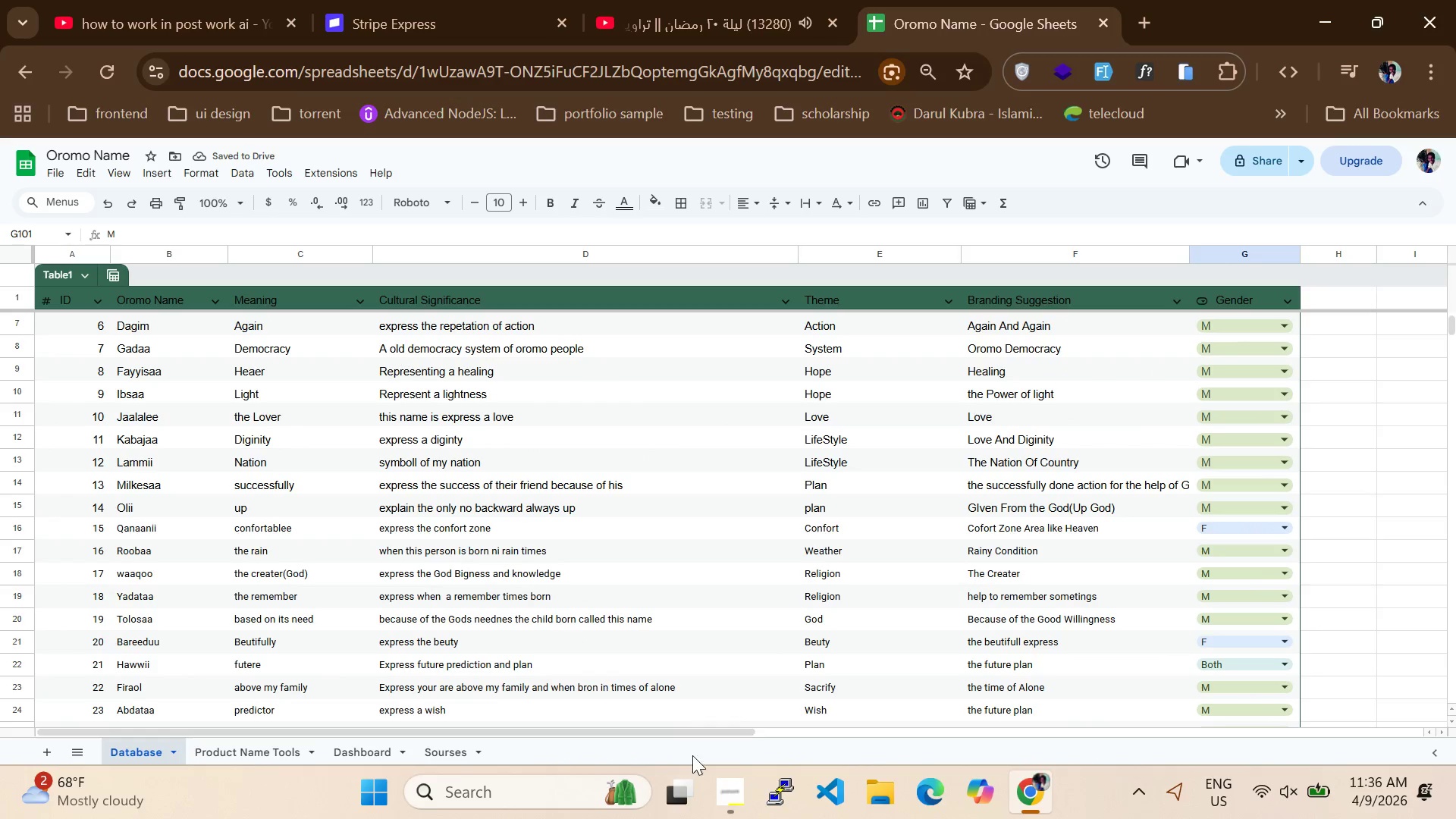 
left_click([729, 810])